 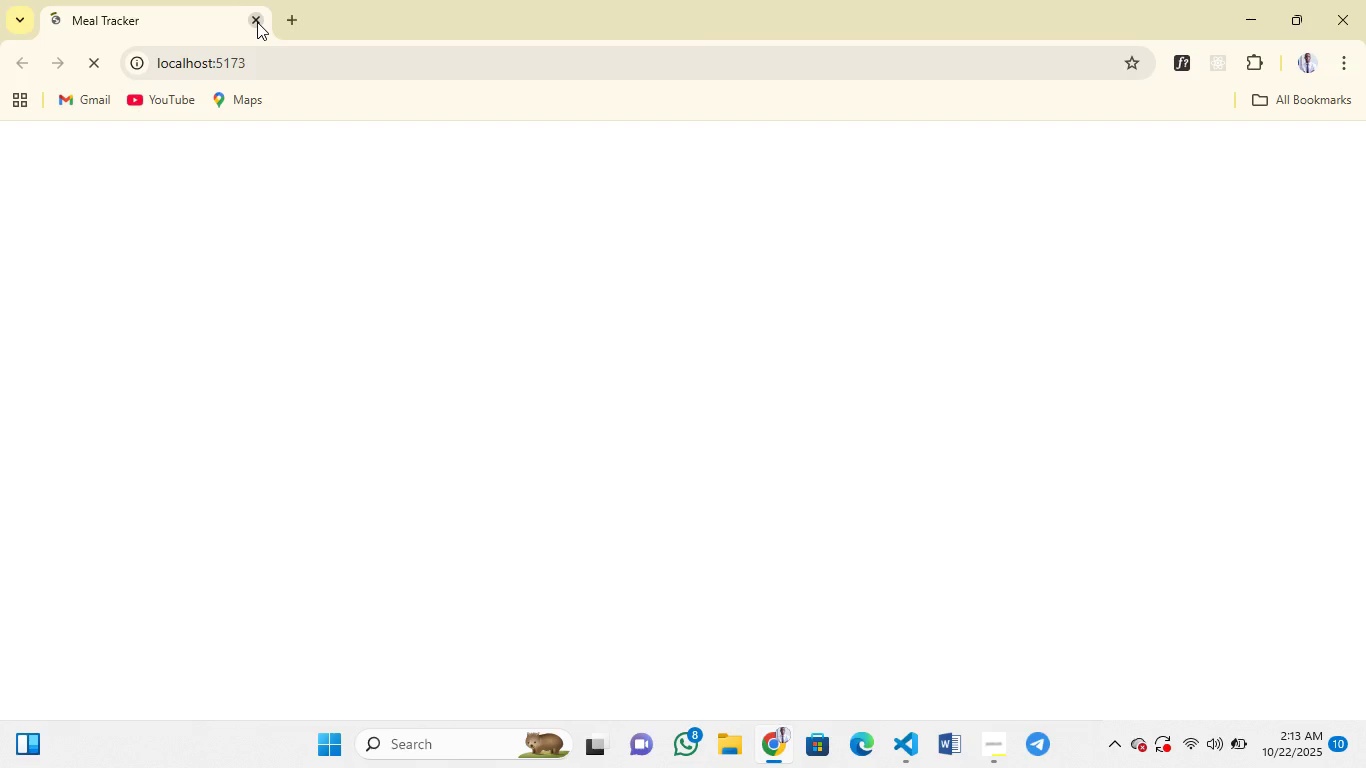 
left_click([436, 337])
 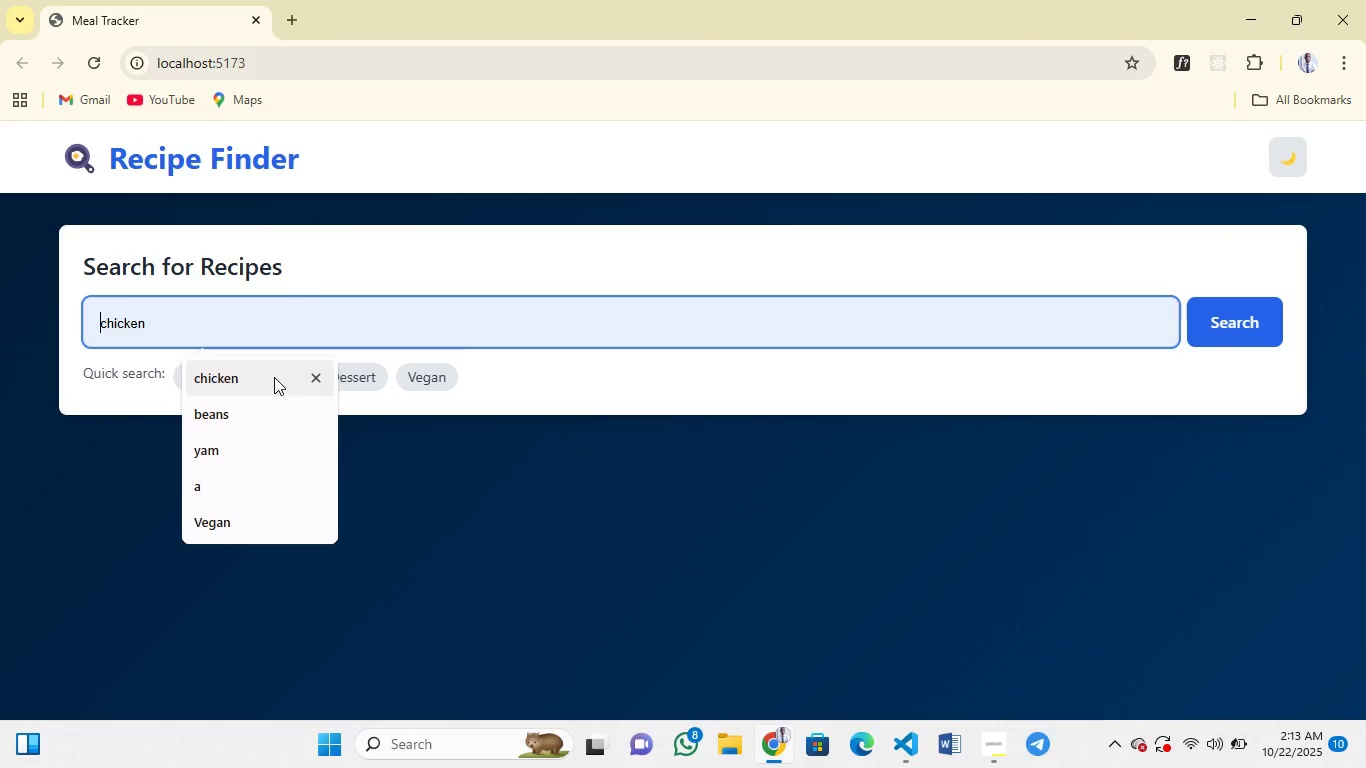 
left_click([255, 384])
 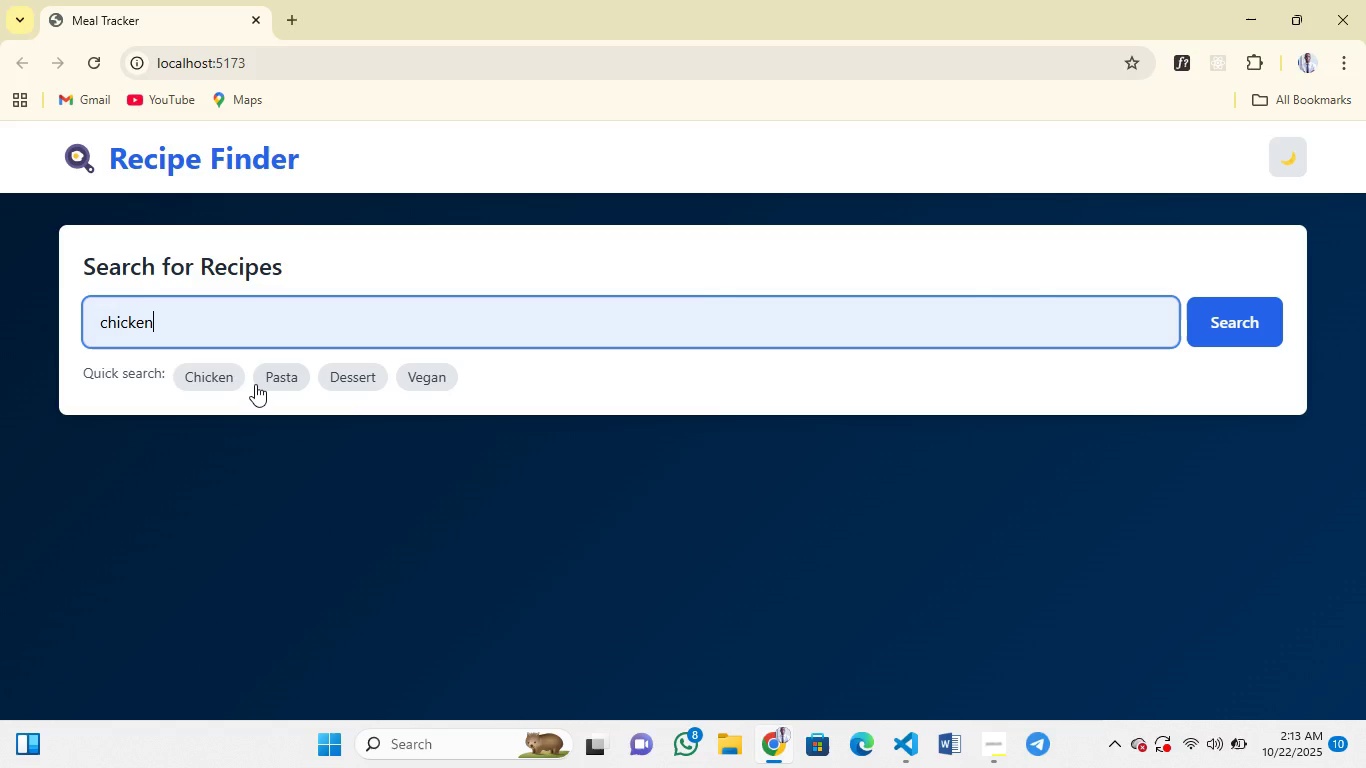 
left_click([1208, 328])
 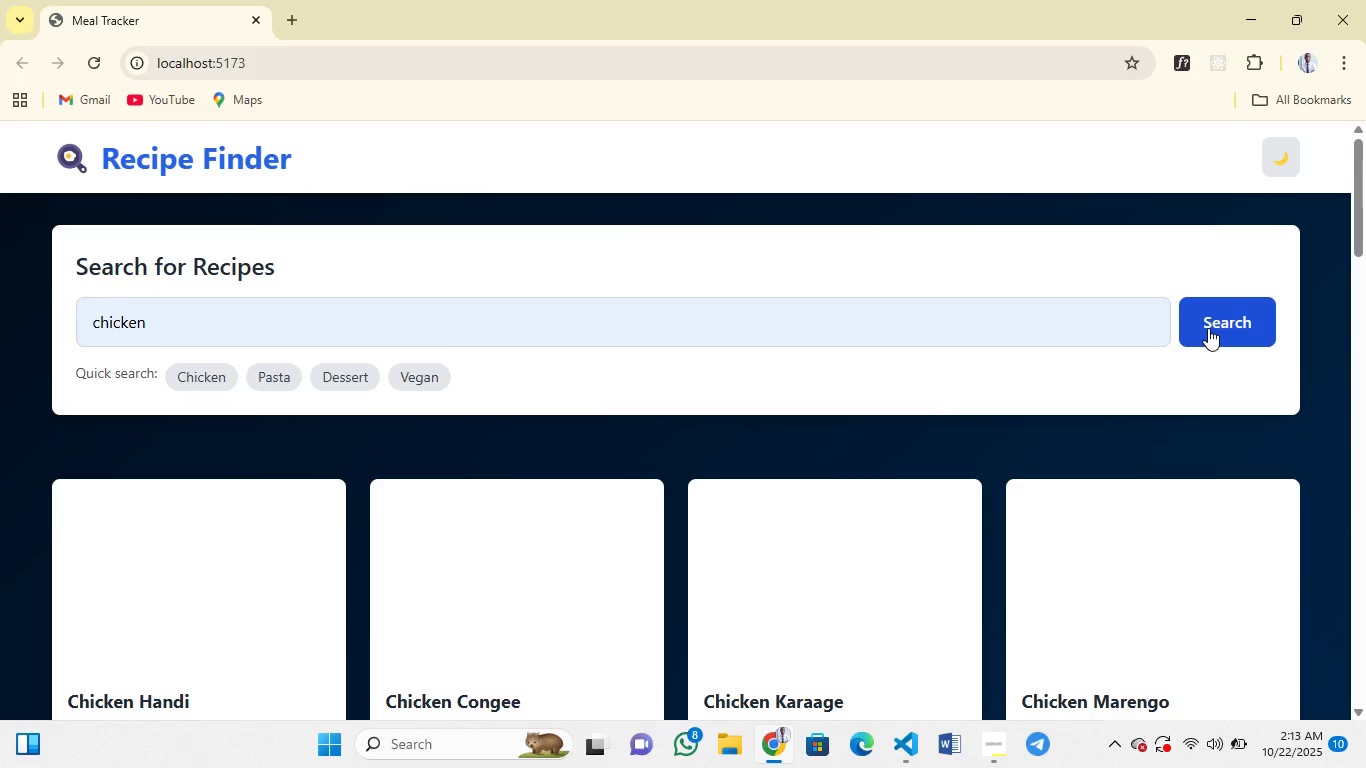 
scroll: coordinate [672, 619], scroll_direction: down, amount: 26.0
 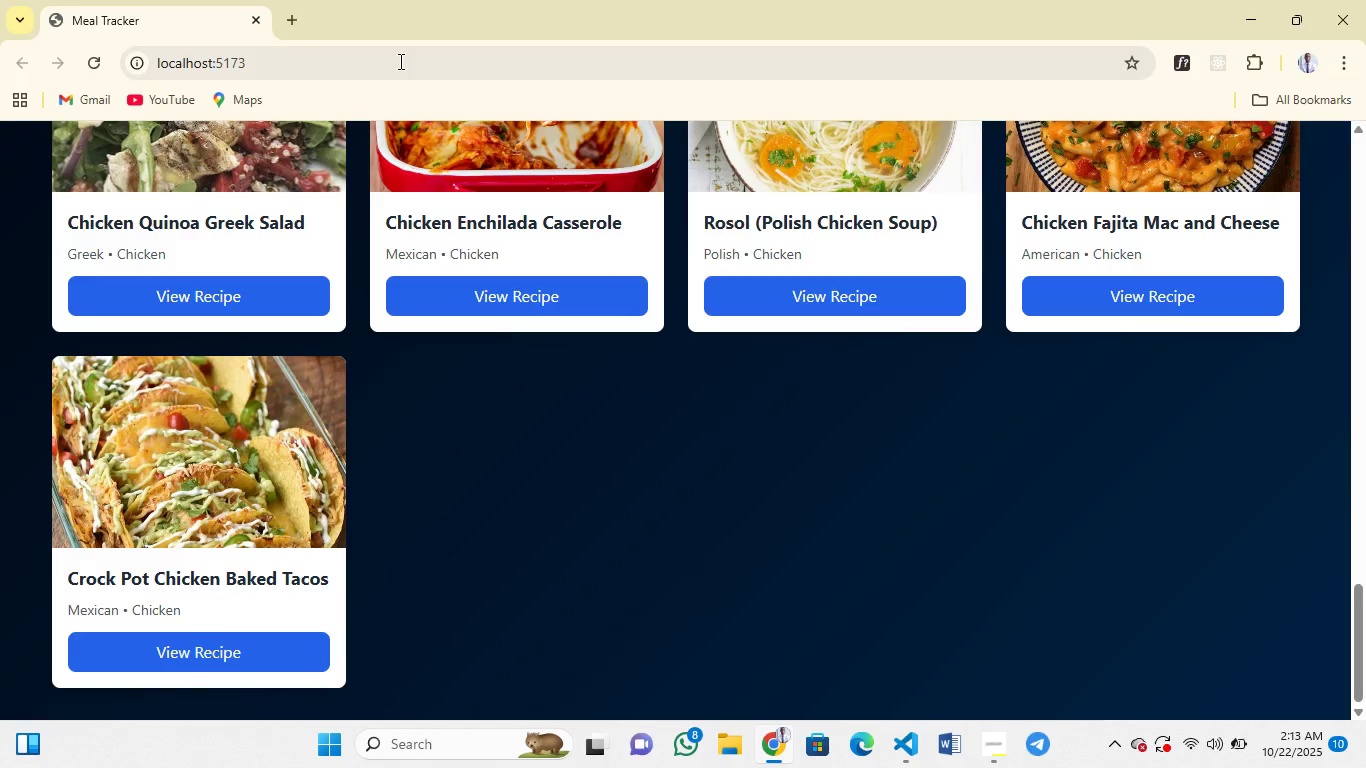 
left_click([294, 17])
 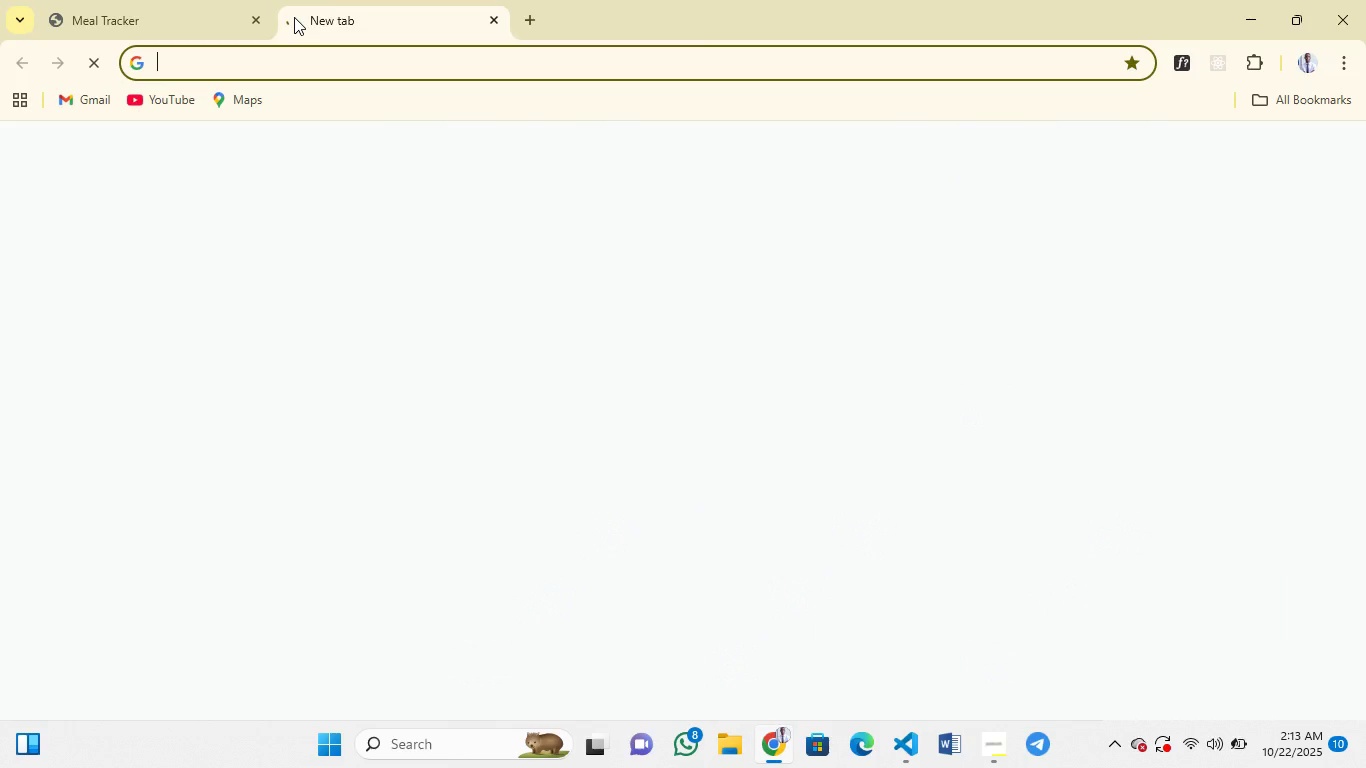 
key(I)
 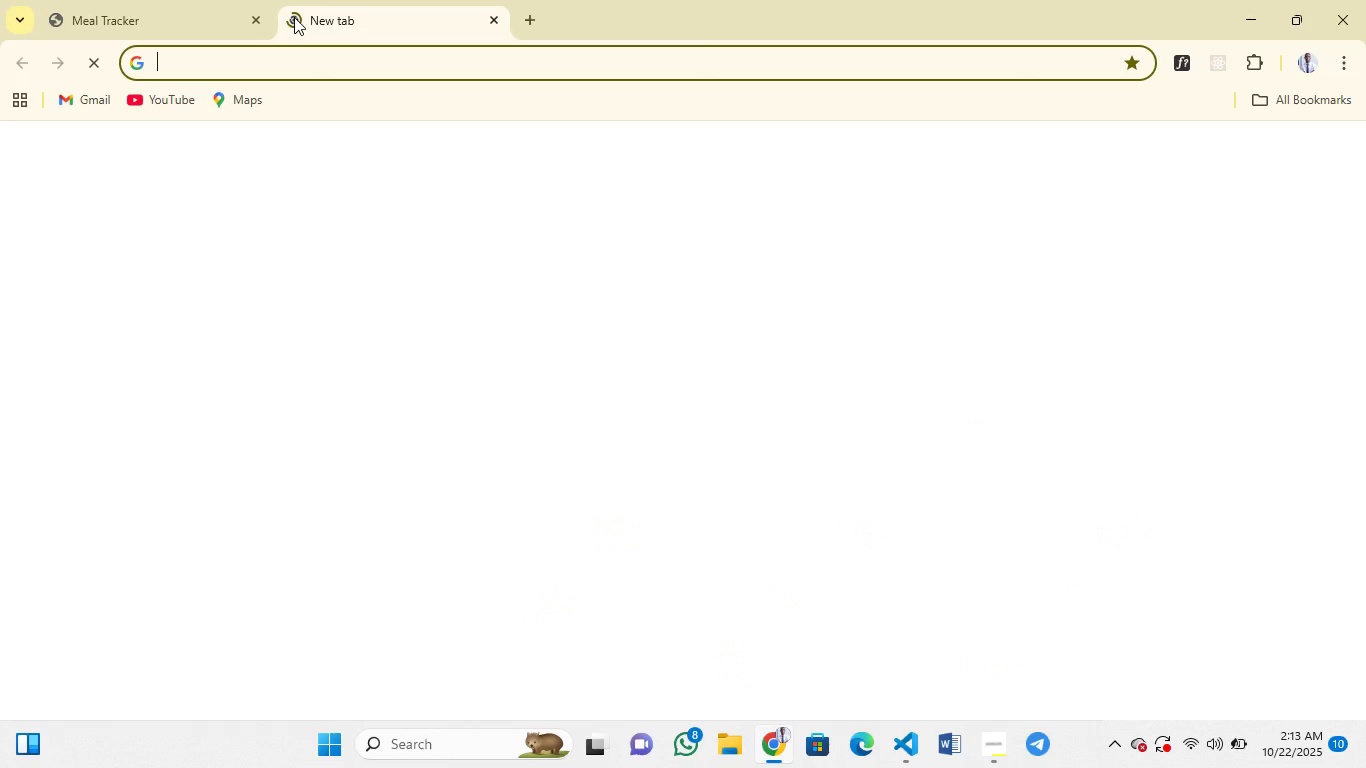 
key(Backspace)
 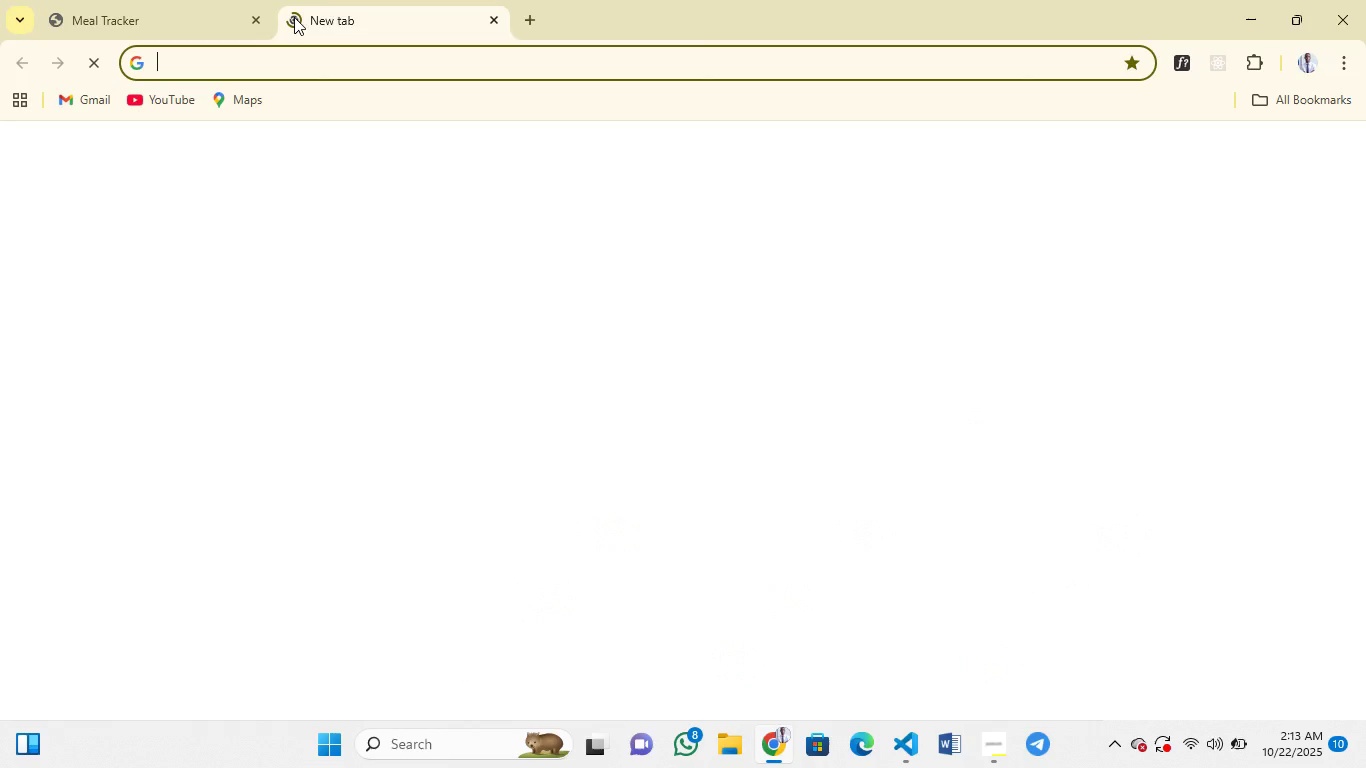 
key(Backspace)
 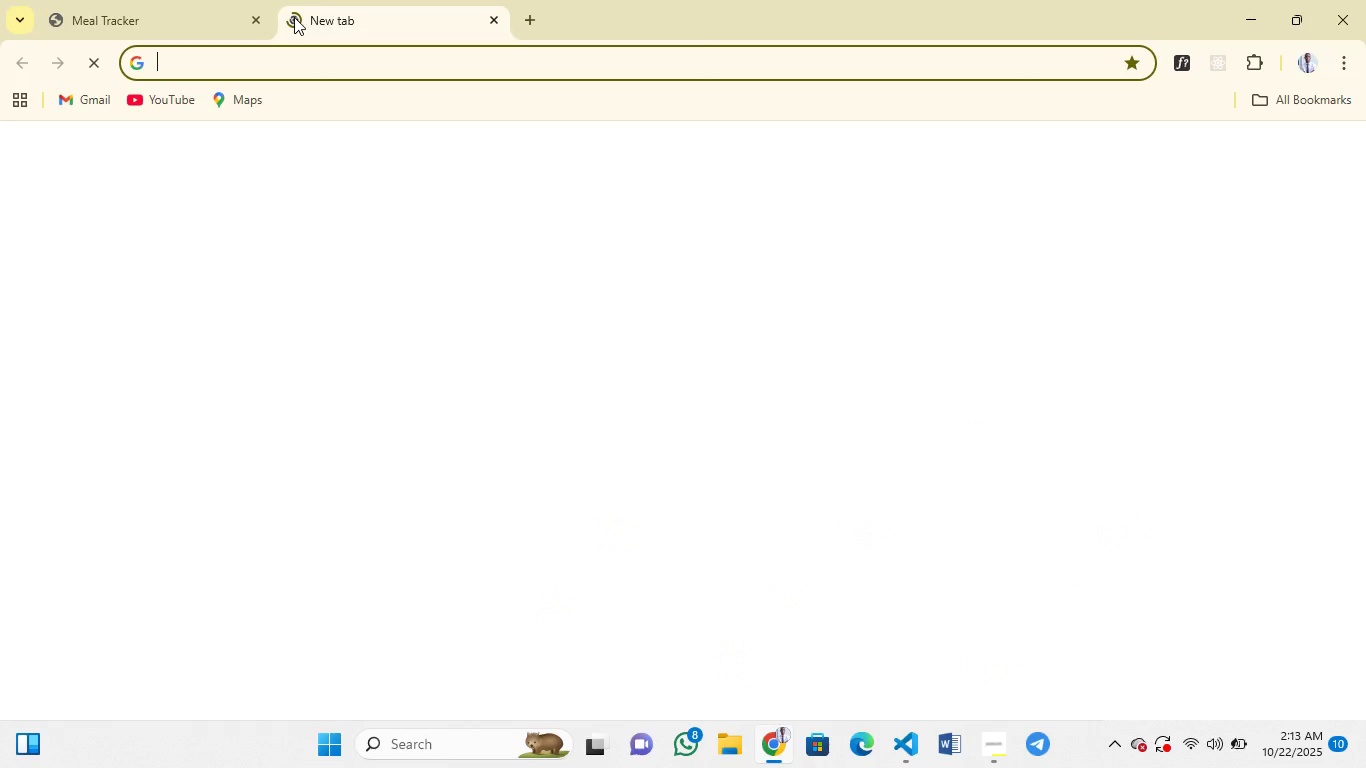 
key(Backspace)
 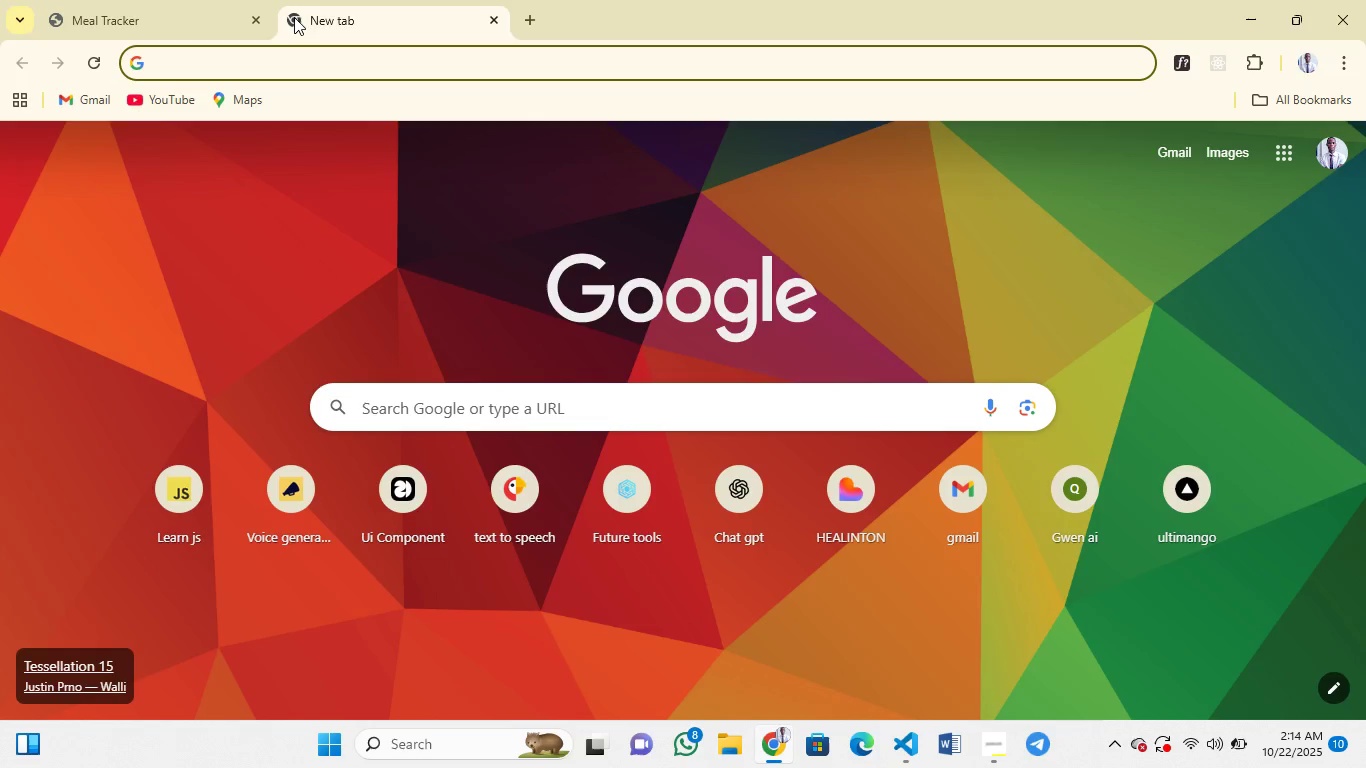 
wait(21.54)
 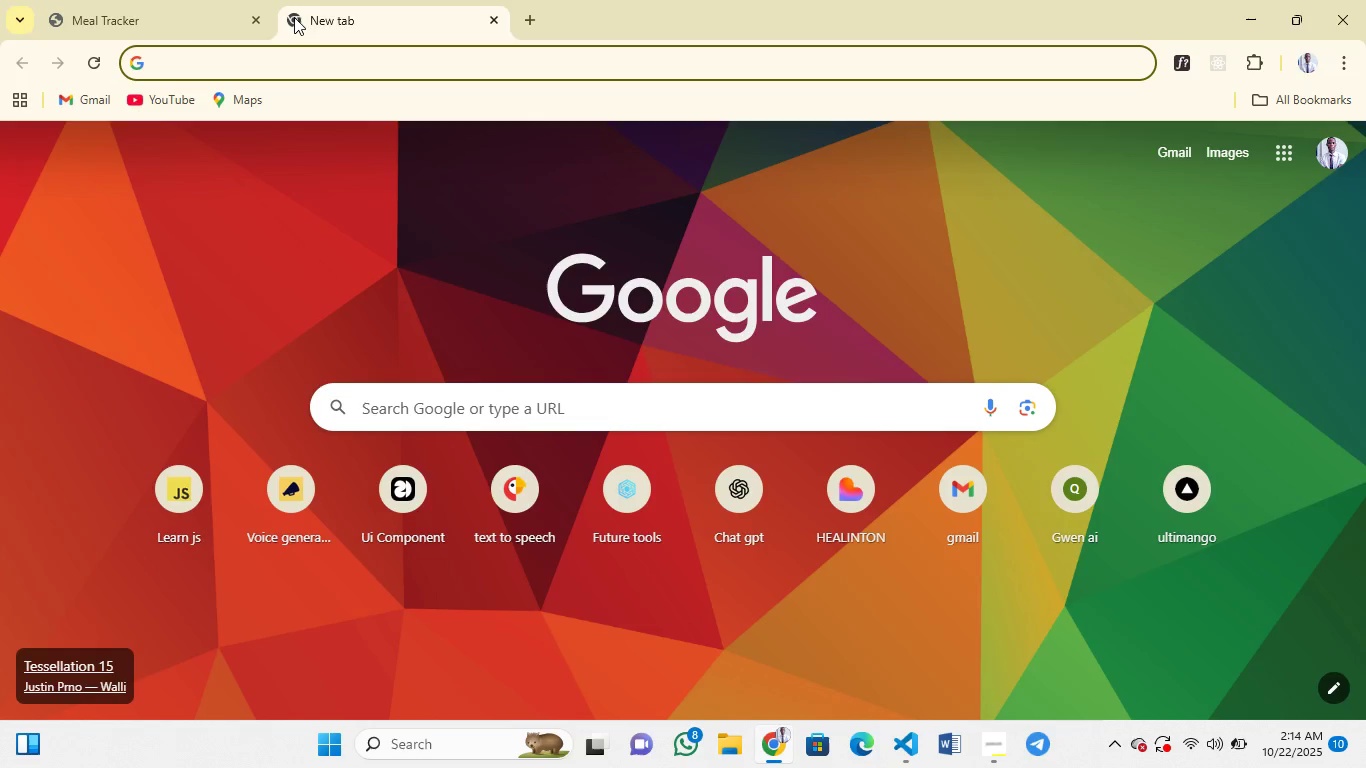 
left_click([736, 500])
 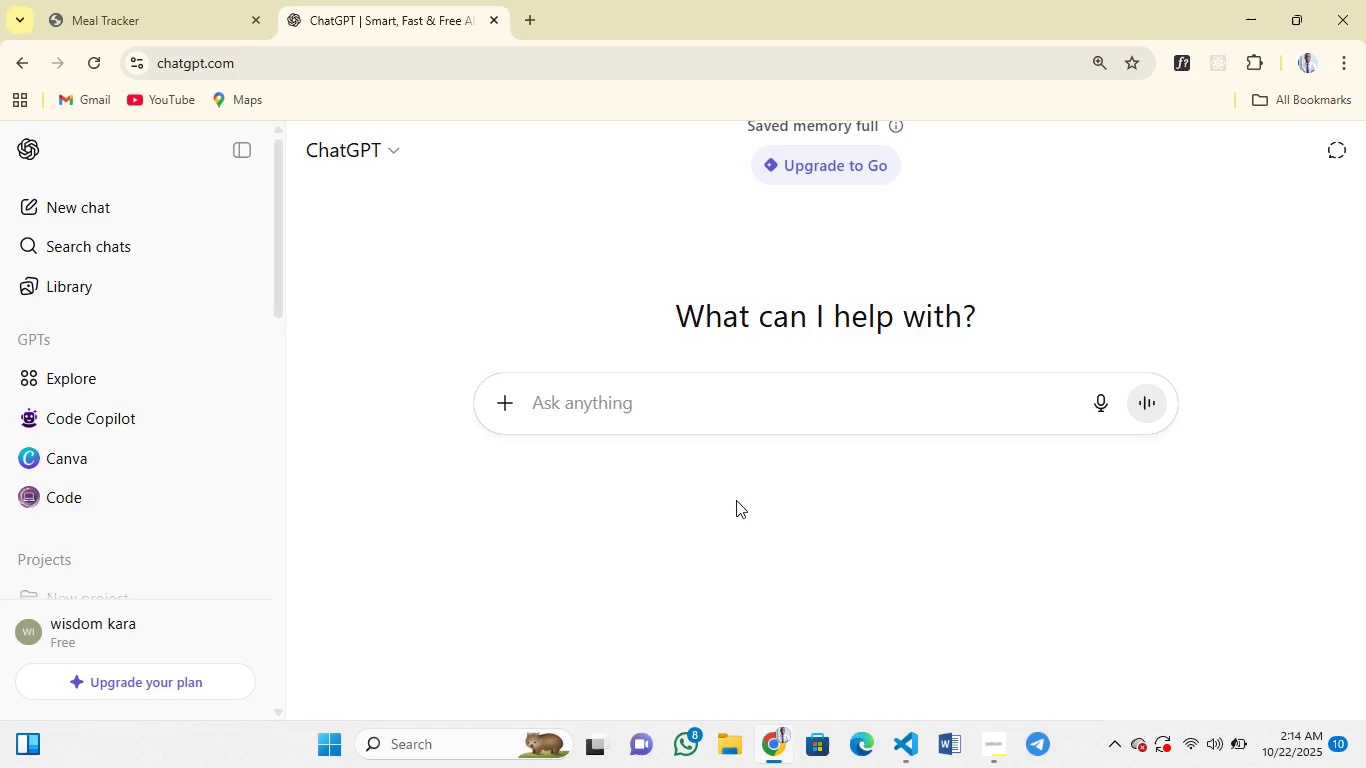 
wait(25.42)
 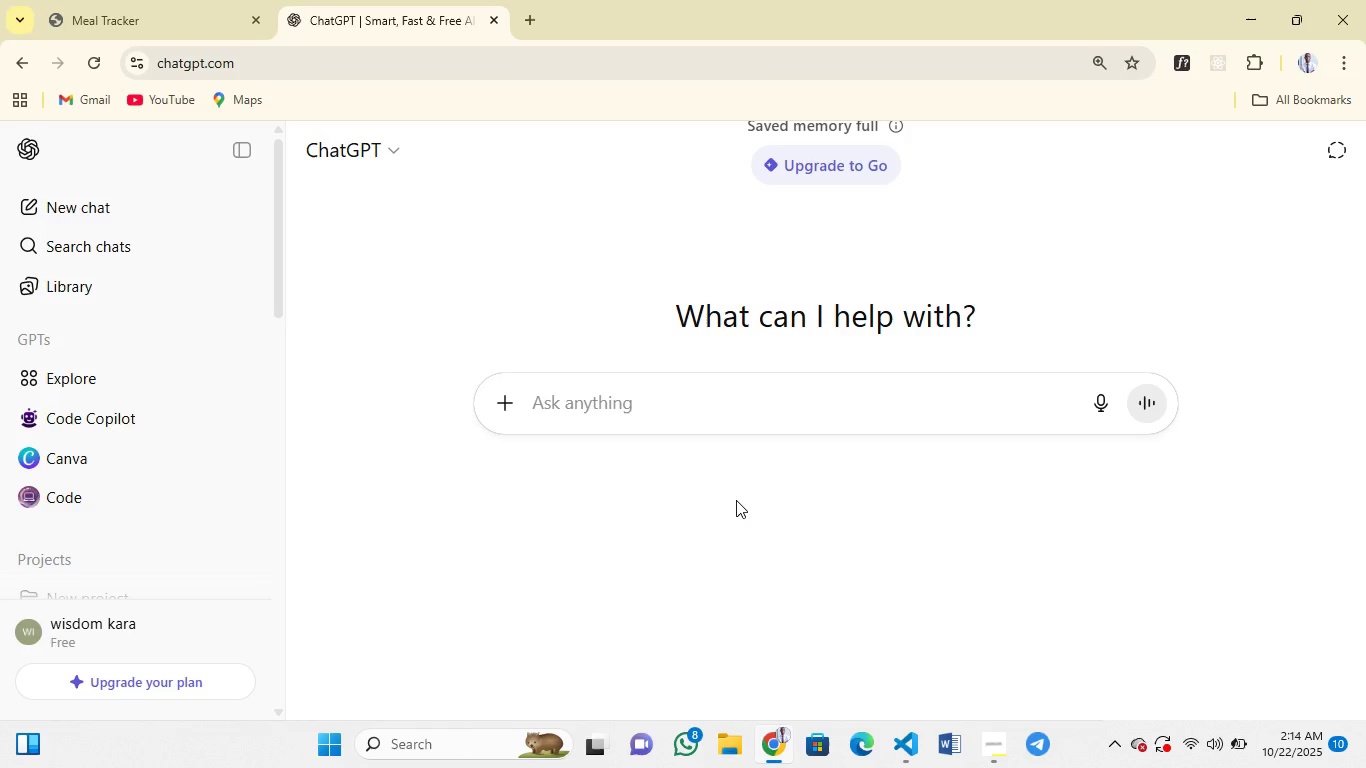 
type(i need a footer design )
 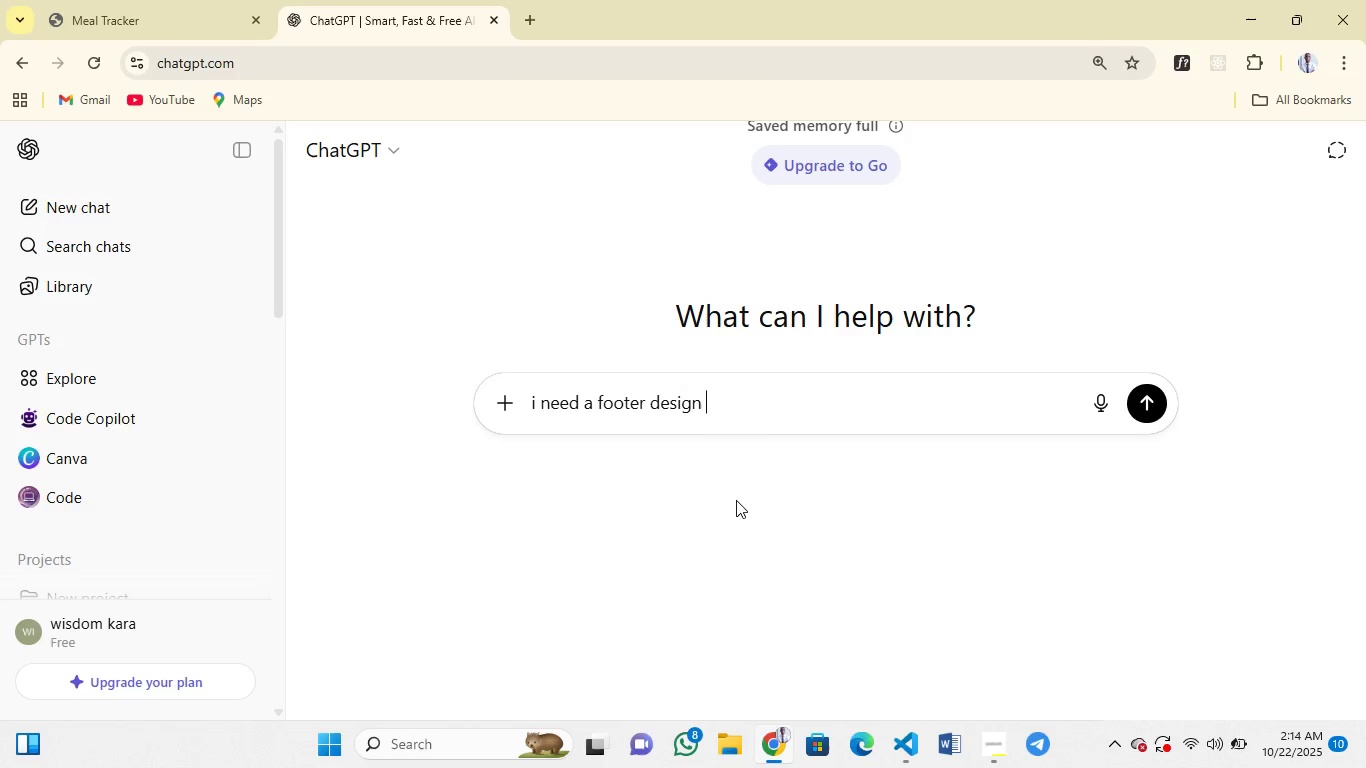 
wait(6.82)
 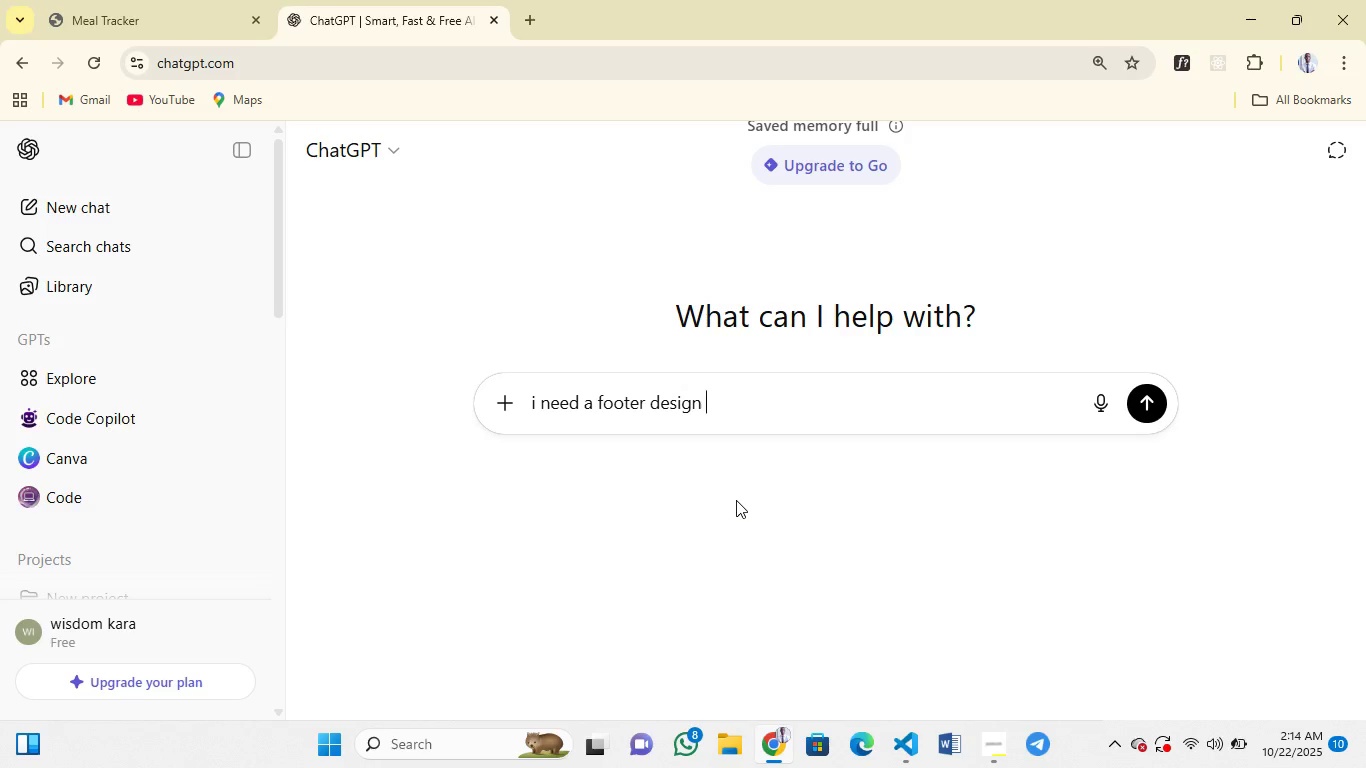 
type(with grid 4 fo)
 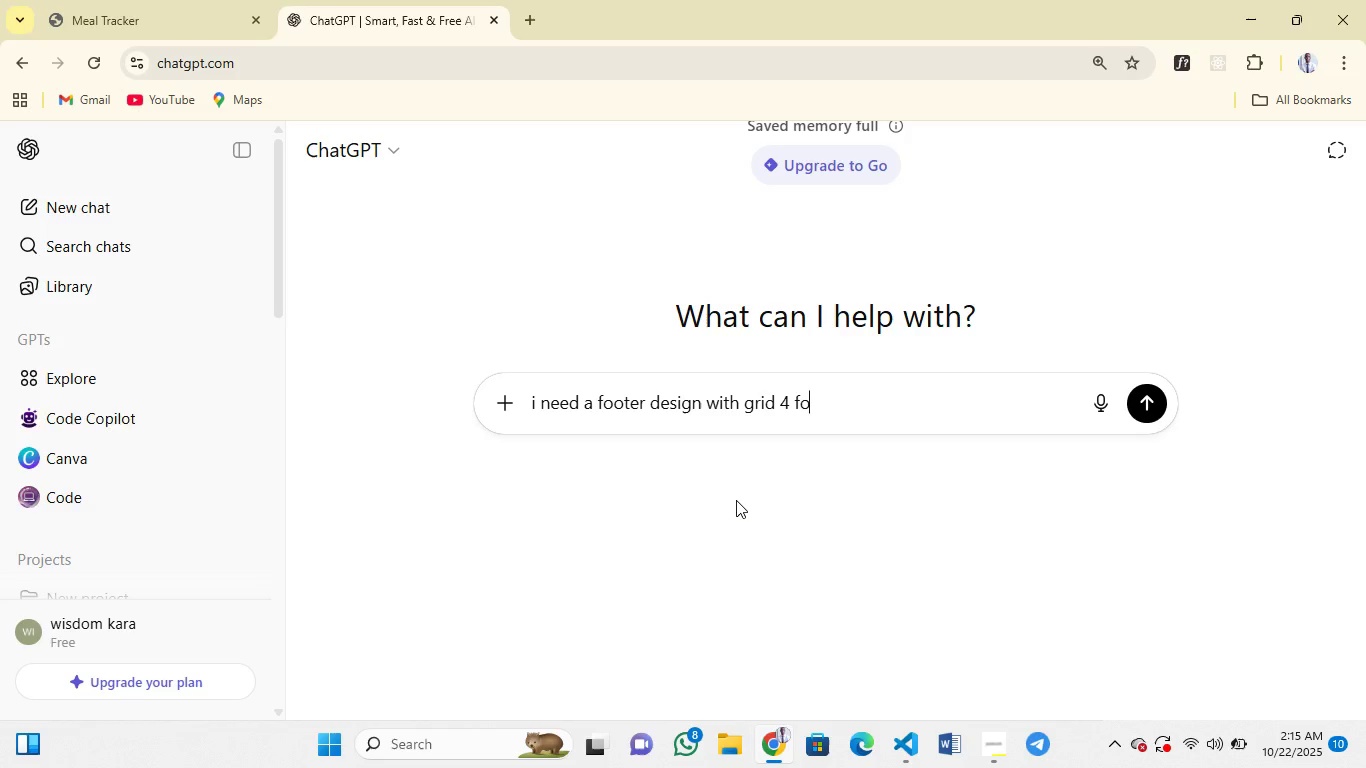 
type(rr)
key(Backspace)
type( each colum)
key(Backspace)
key(Backspace)
type(umn for )
 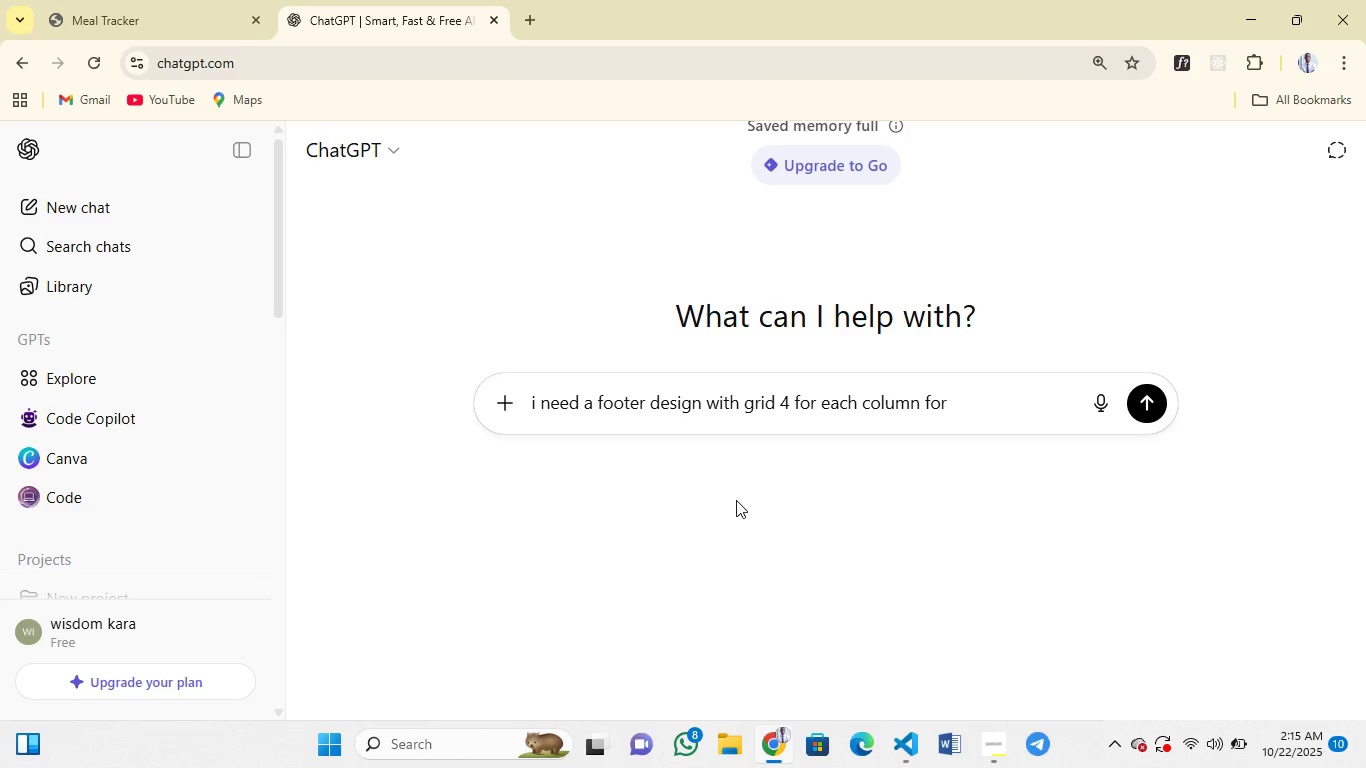 
wait(24.42)
 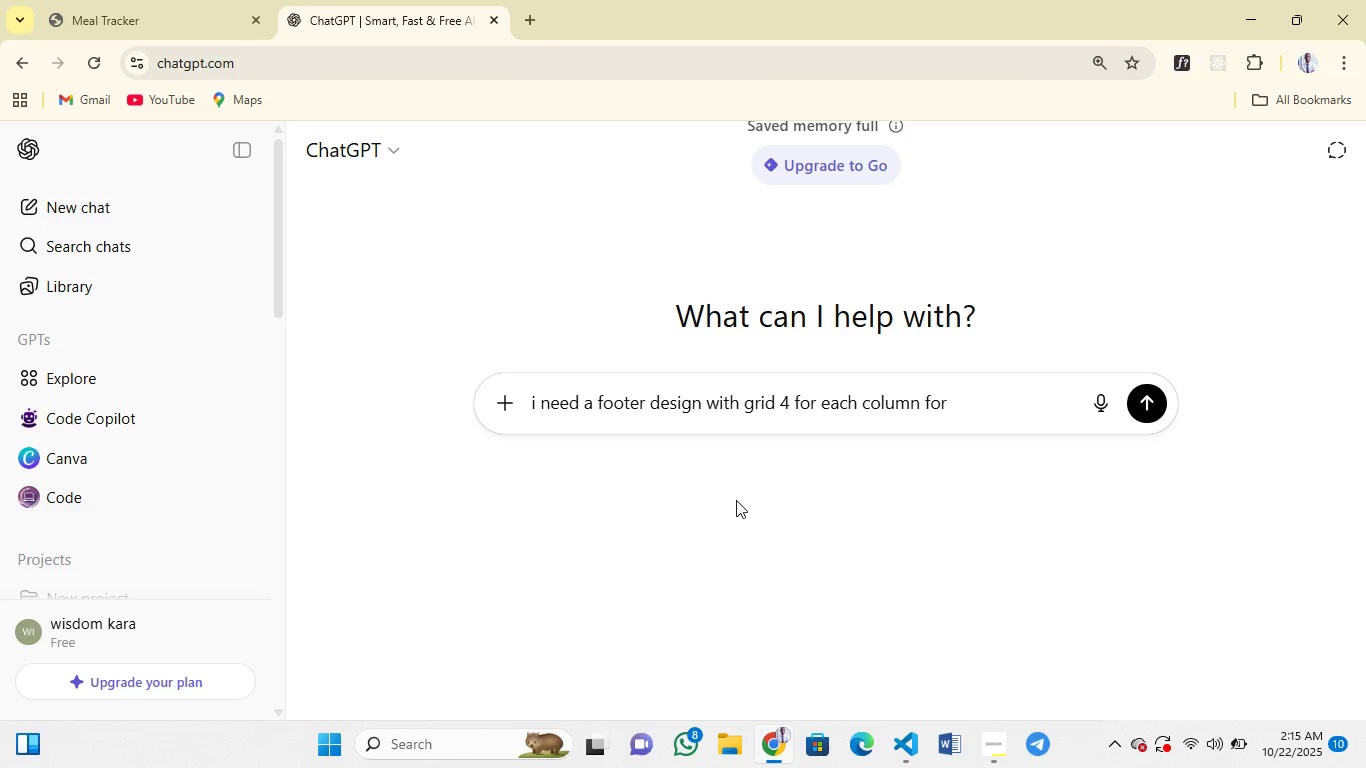 
type( background color white a)
key(Backspace)
type(z index 10 and text color )
 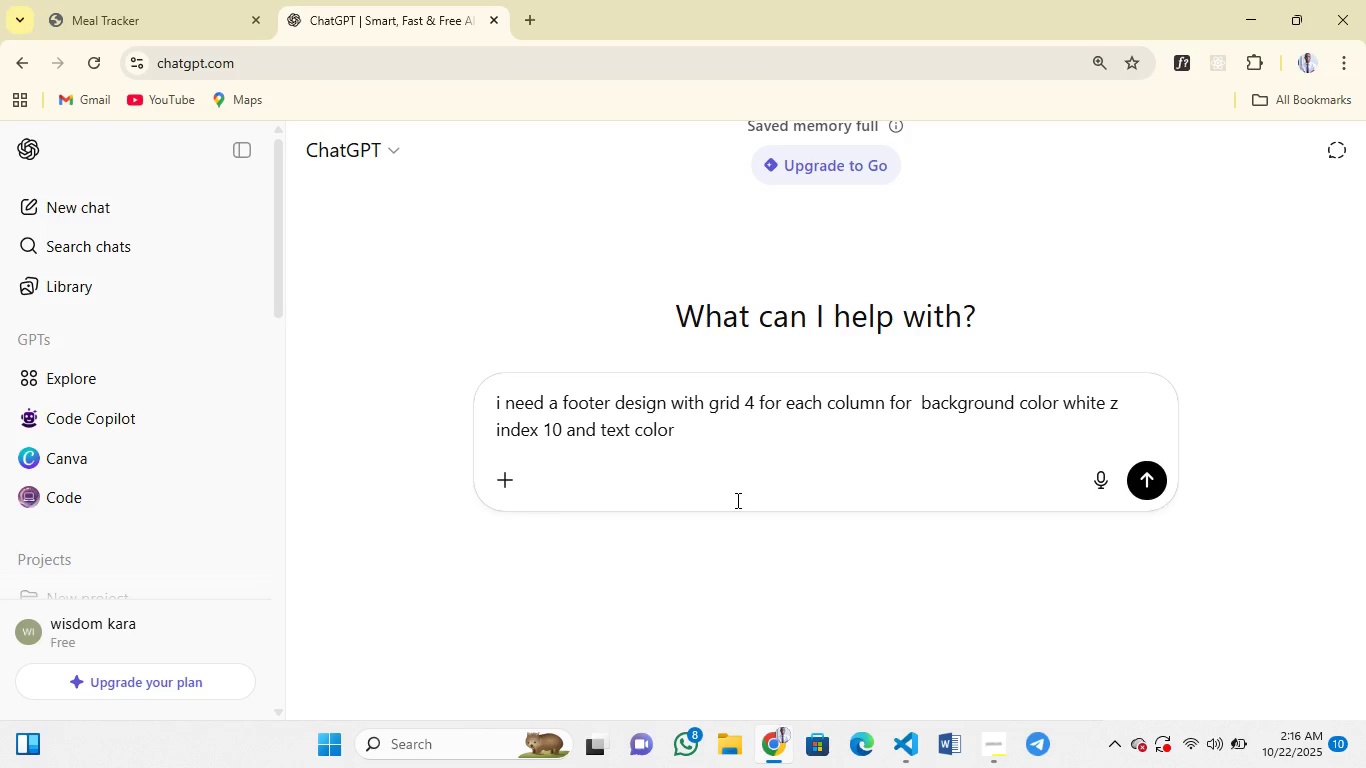 
wait(5.04)
 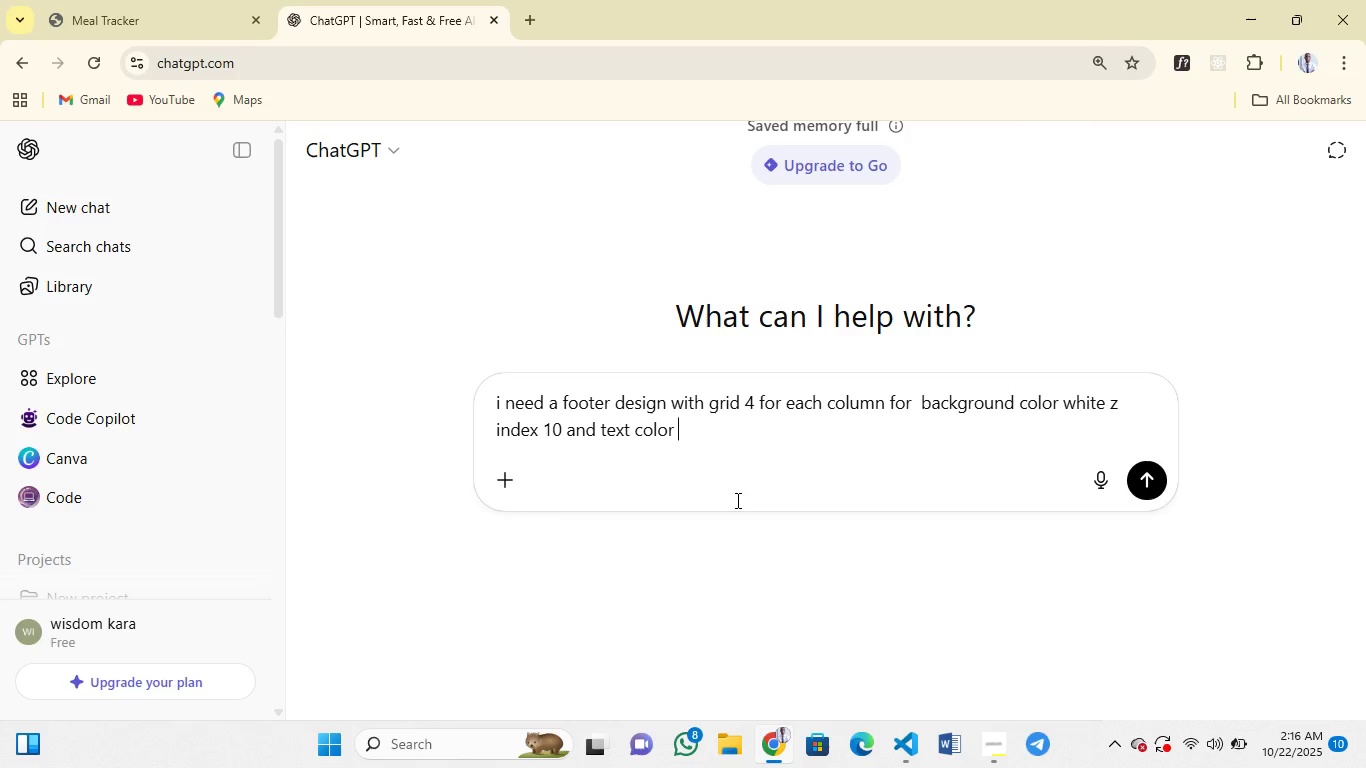 
type(blue)
key(Backspace)
key(Backspace)
key(Backspace)
key(Backspace)
type(deep blue)
 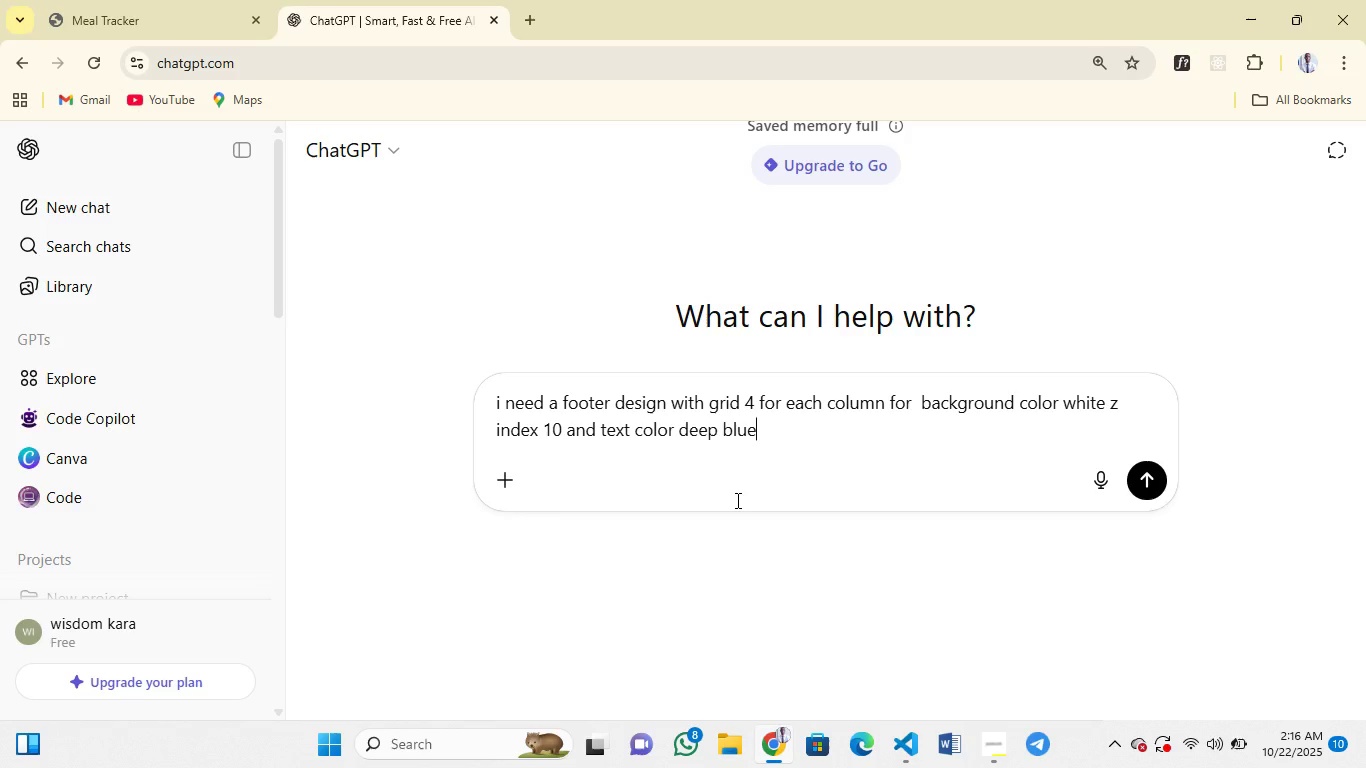 
key(Enter)
 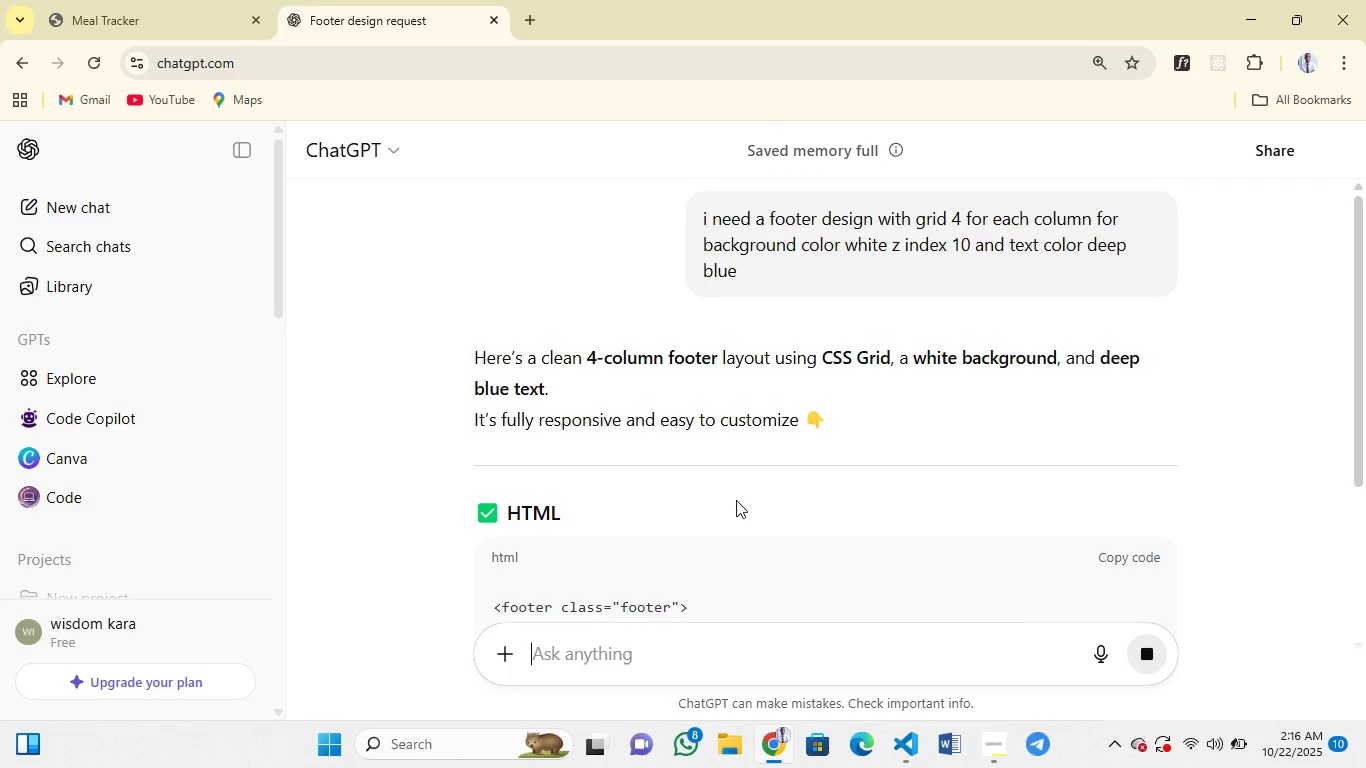 
wait(5.93)
 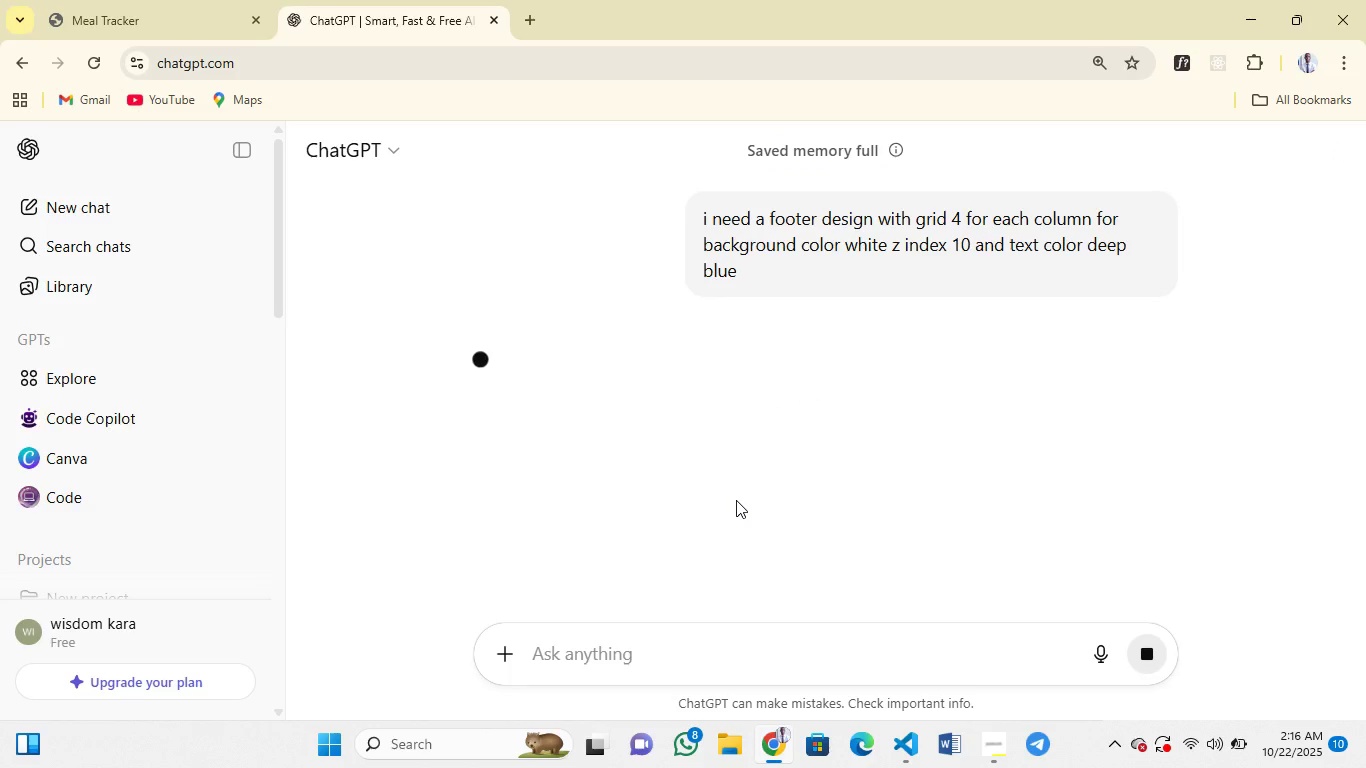 
scroll: coordinate [736, 500], scroll_direction: down, amount: 8.0
 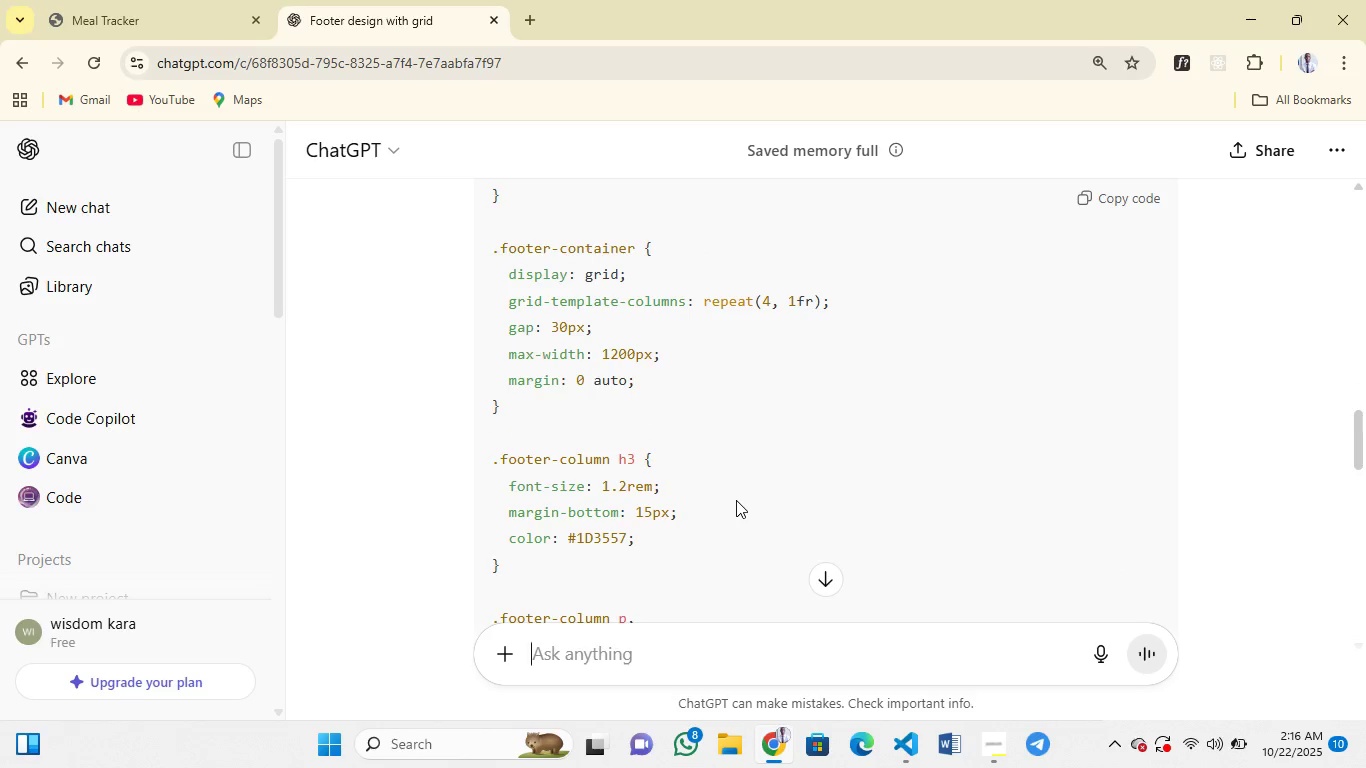 
wait(7.83)
 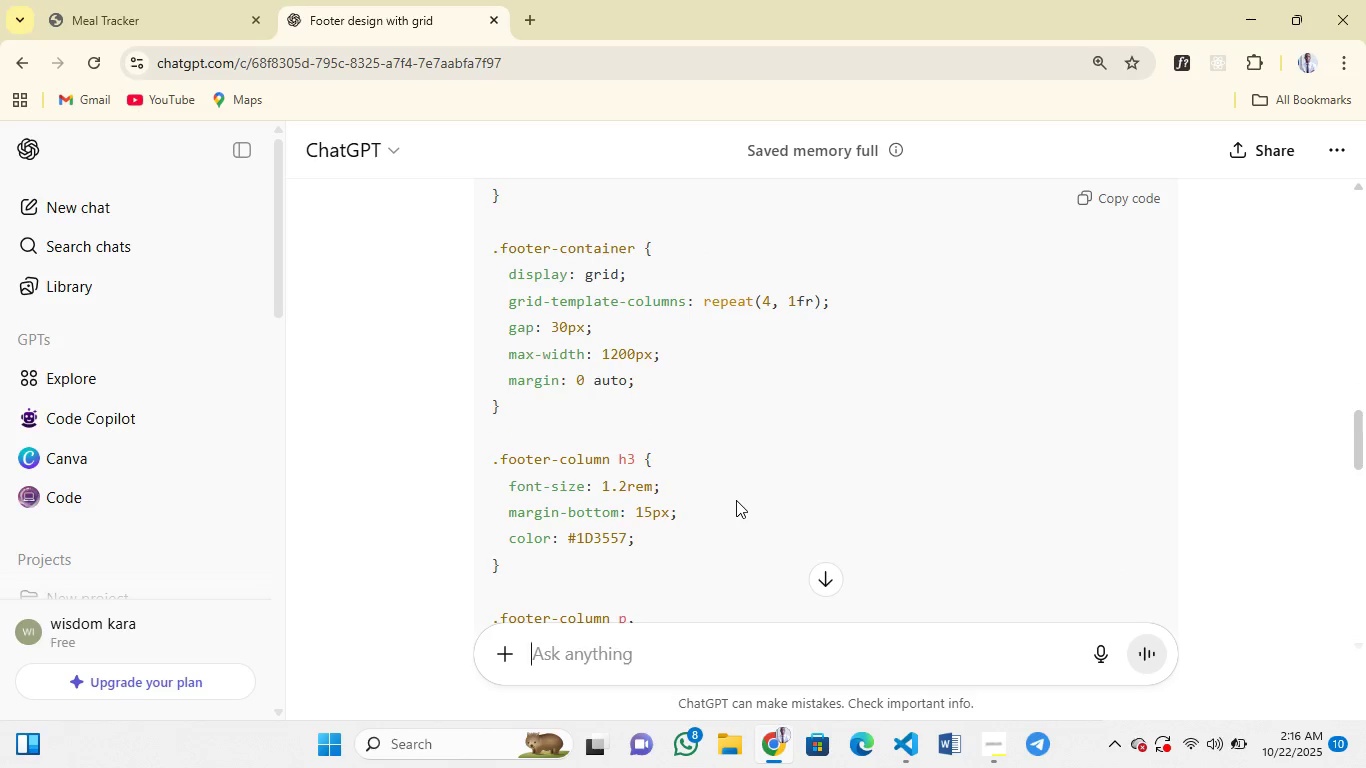 
type(i am using tailwind)
 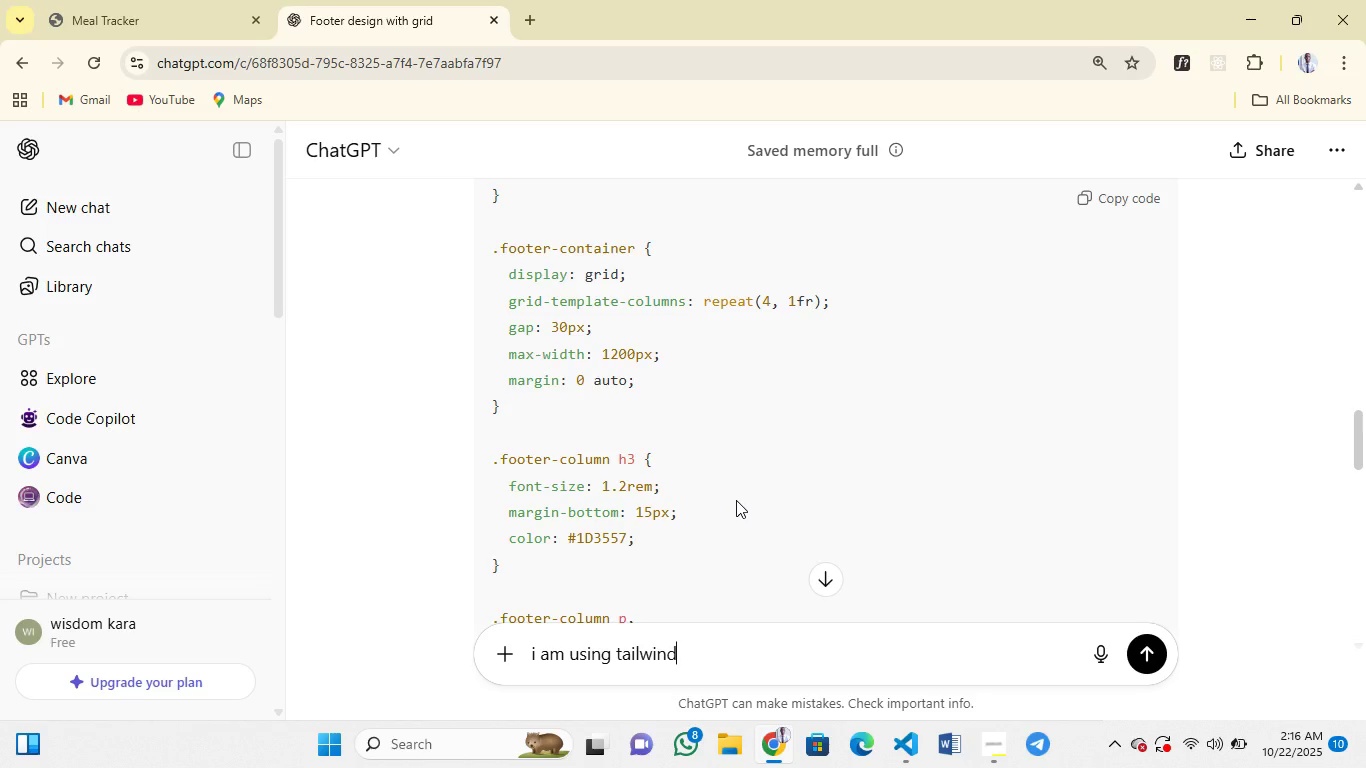 
key(Enter)
 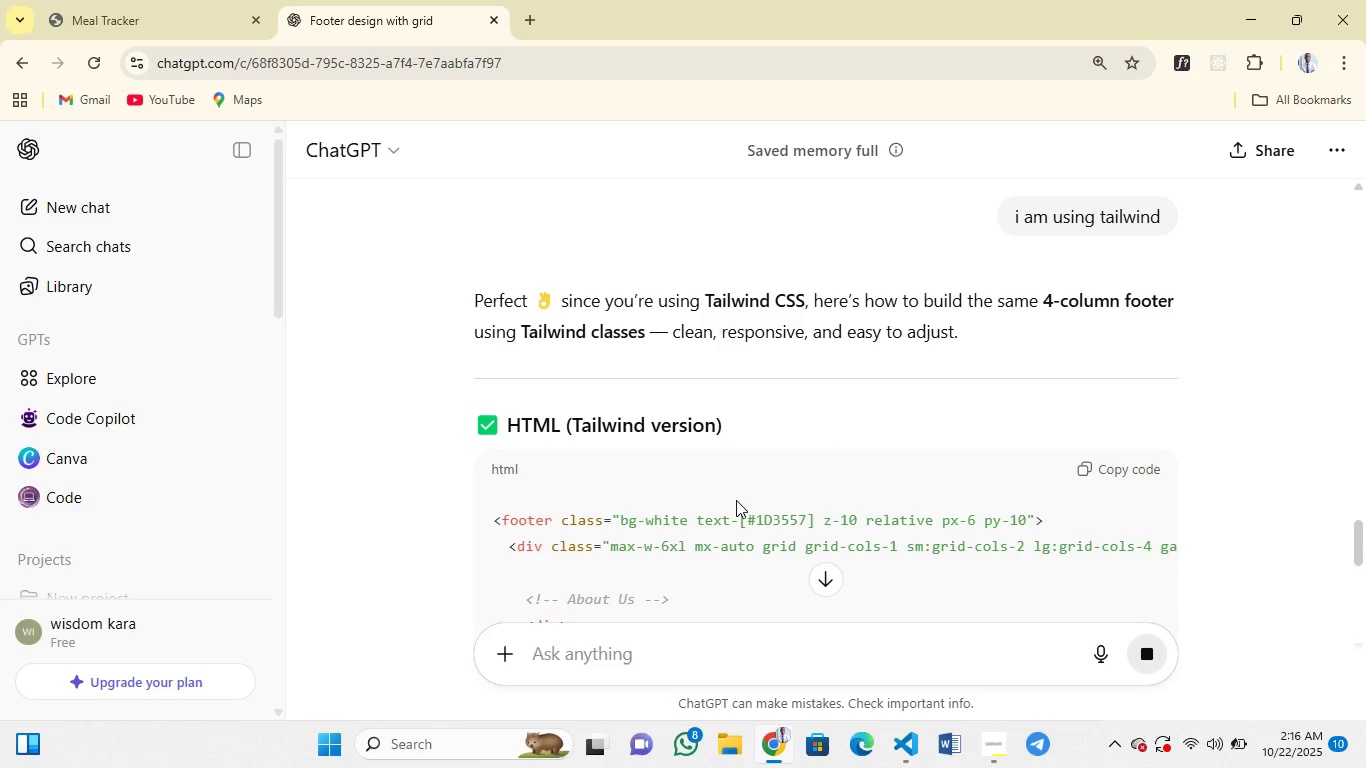 
wait(7.52)
 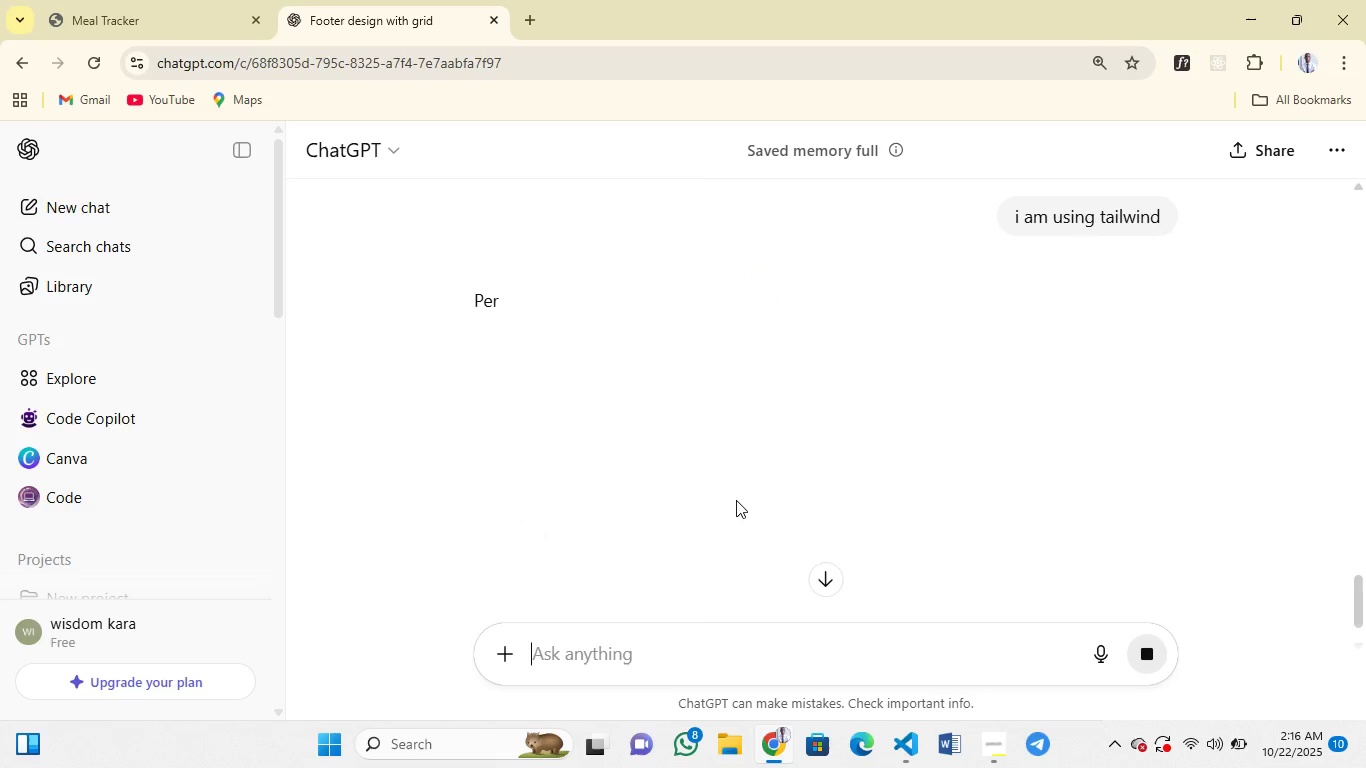 
scroll: coordinate [736, 500], scroll_direction: down, amount: 5.0
 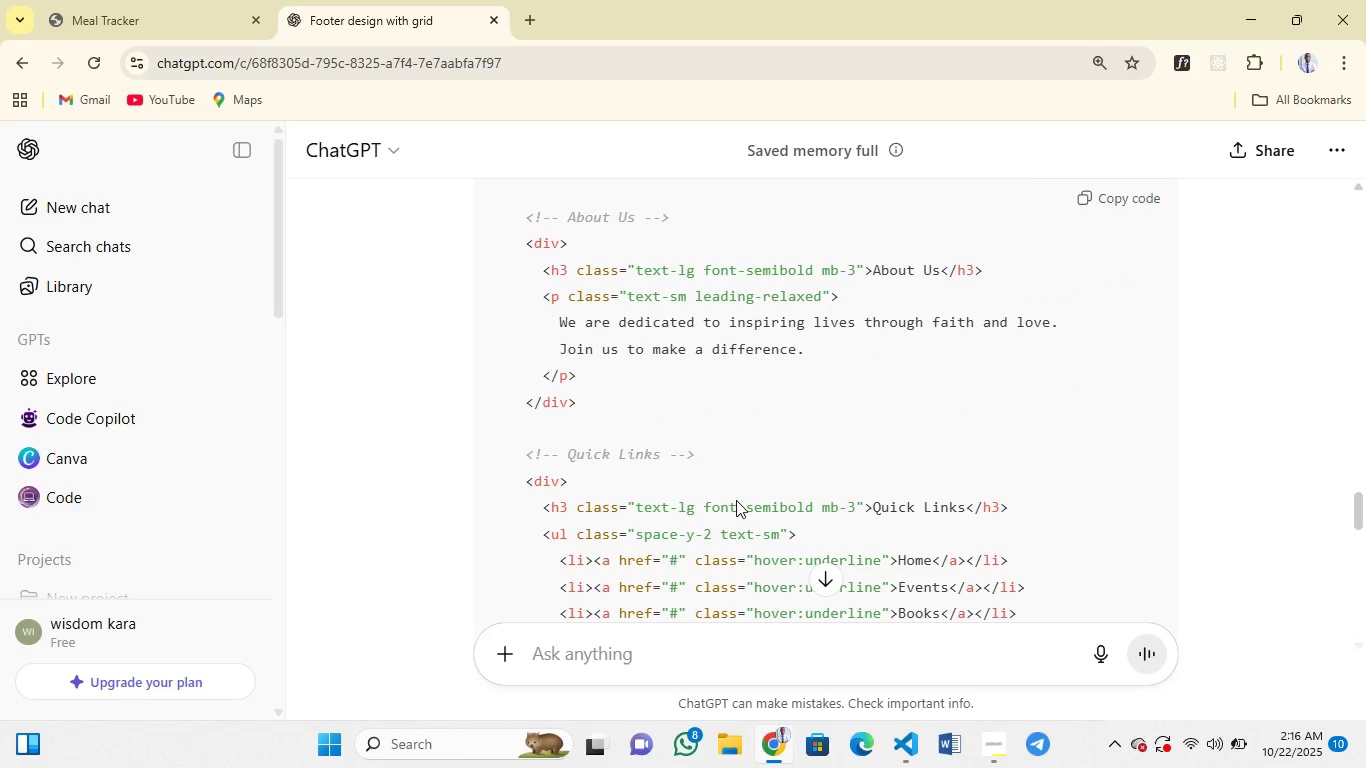 
type(remove ethe comment)
 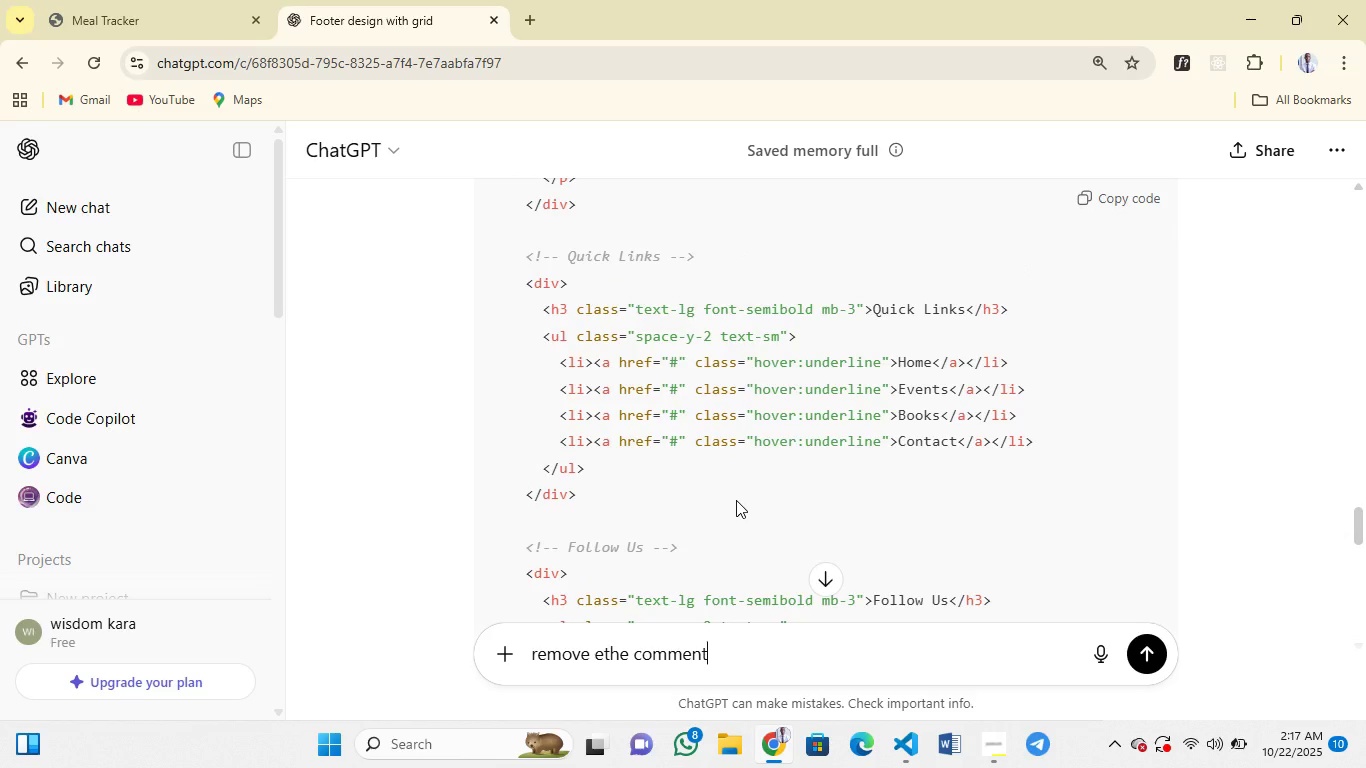 
key(Enter)
 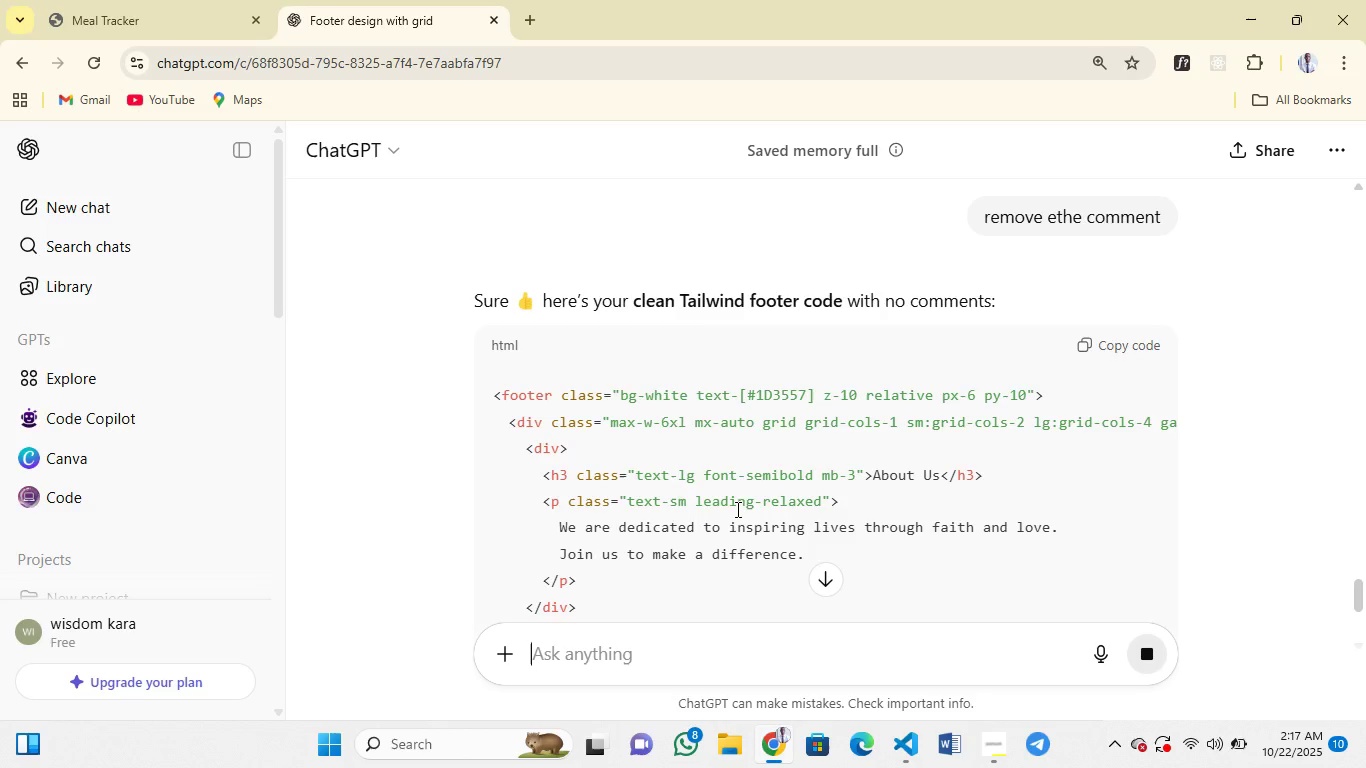 
wait(6.21)
 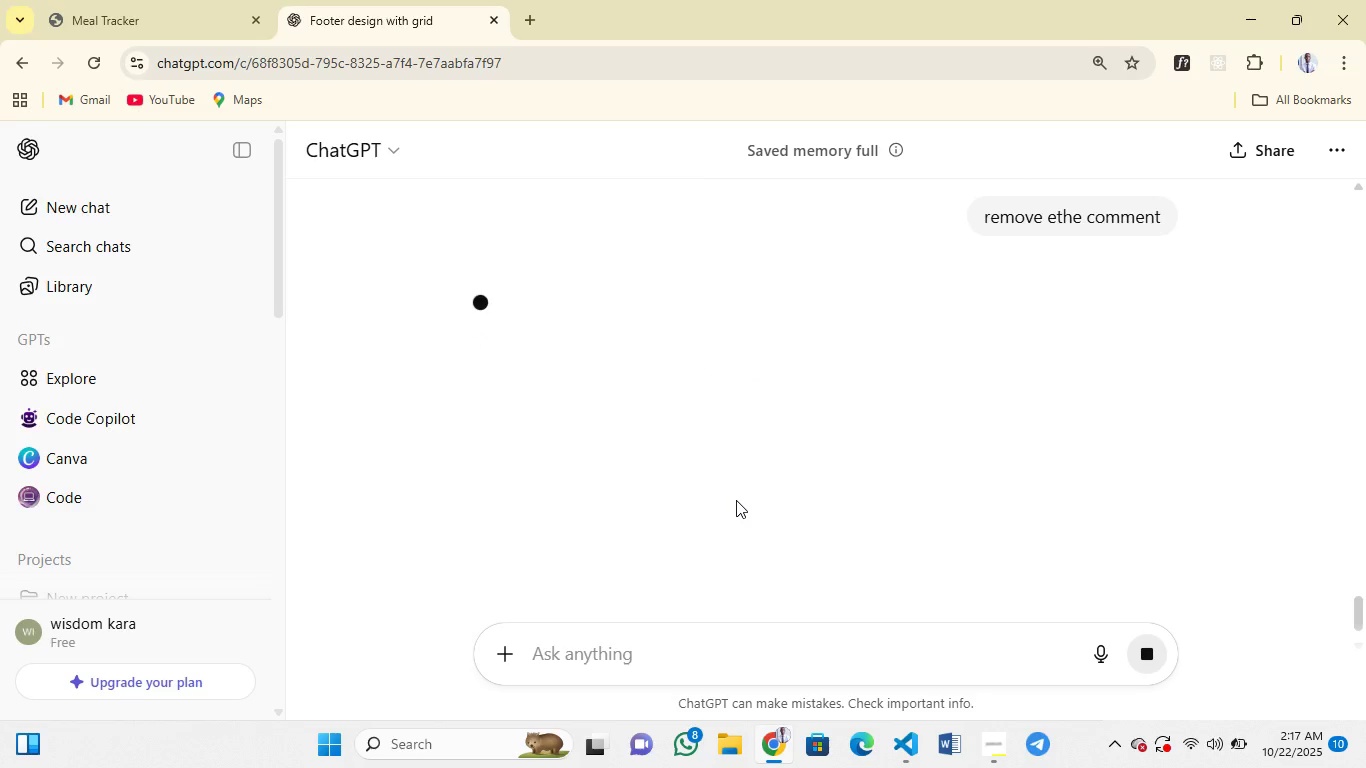 
scroll: coordinate [753, 498], scroll_direction: down, amount: 23.0
 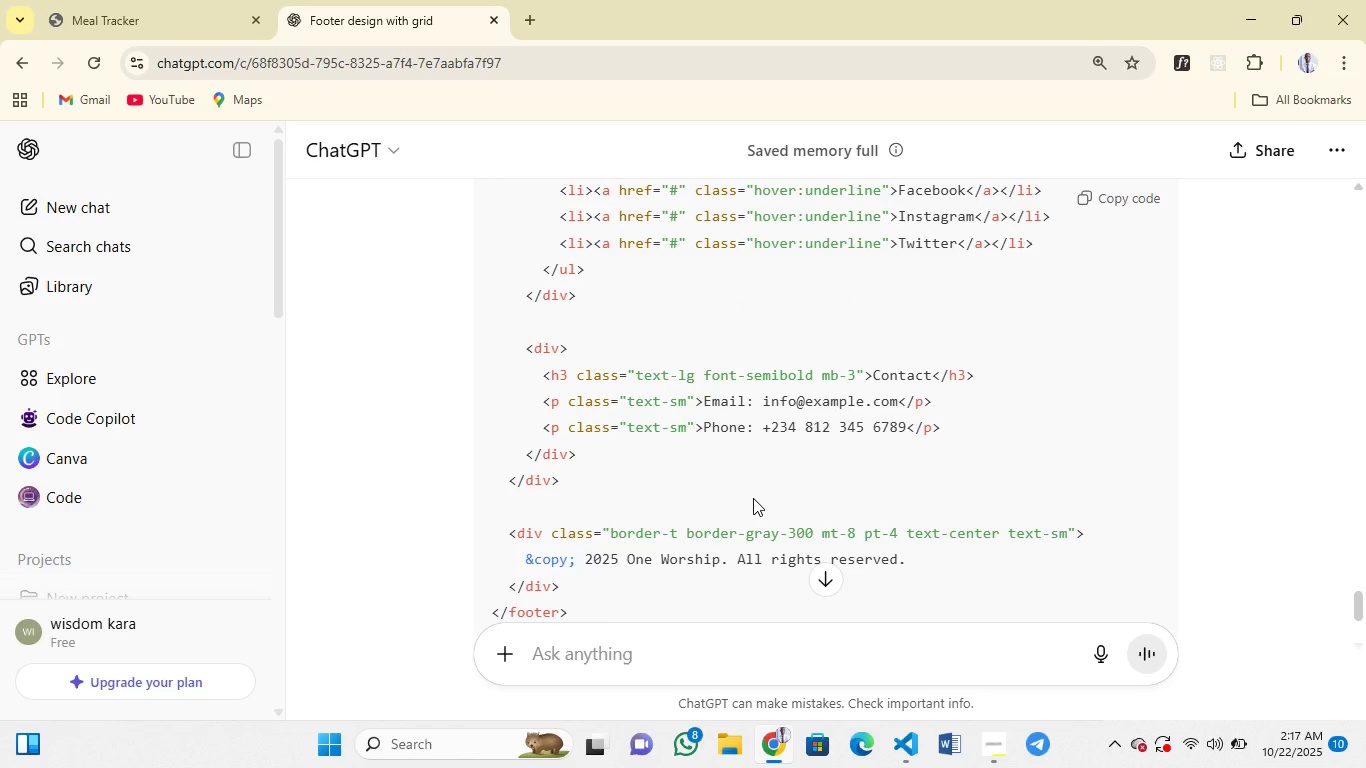 
scroll: coordinate [753, 498], scroll_direction: none, amount: 0.0
 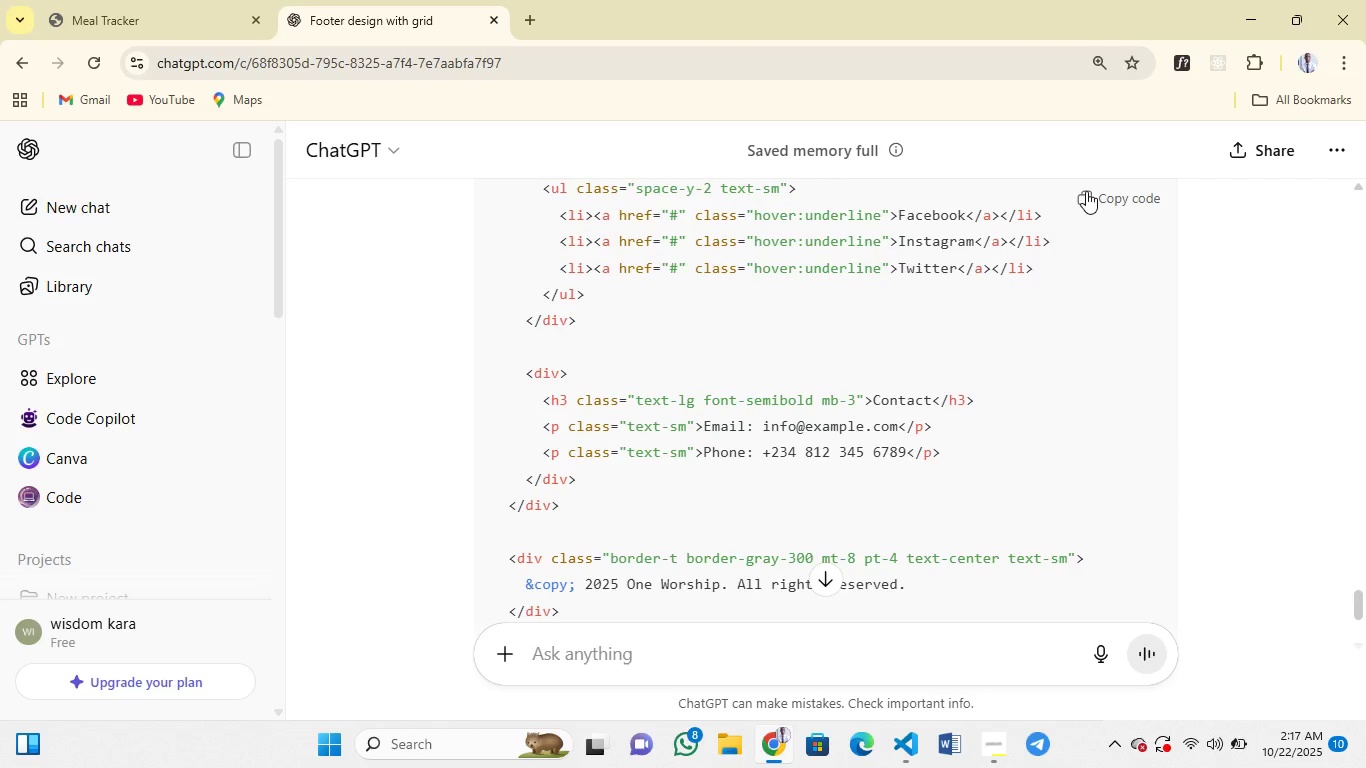 
left_click([1086, 191])
 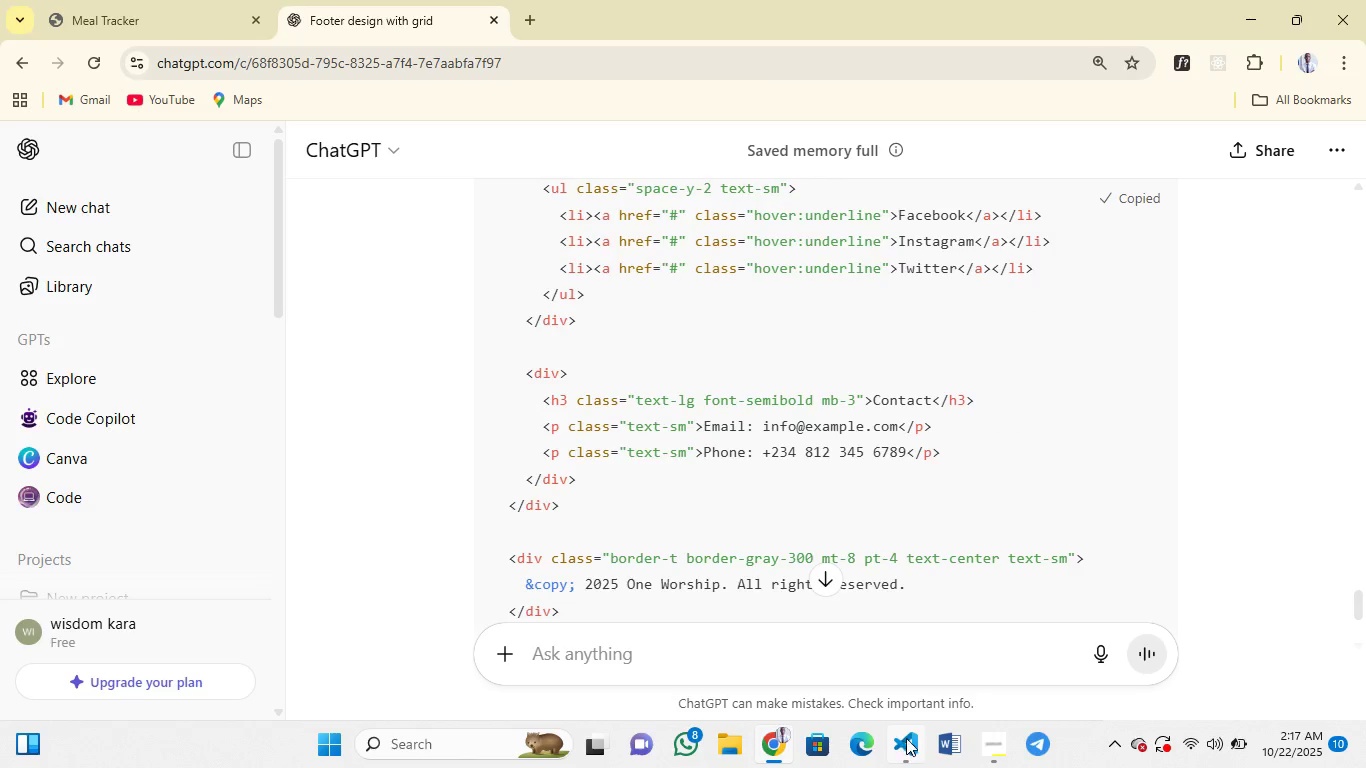 
left_click([906, 738])
 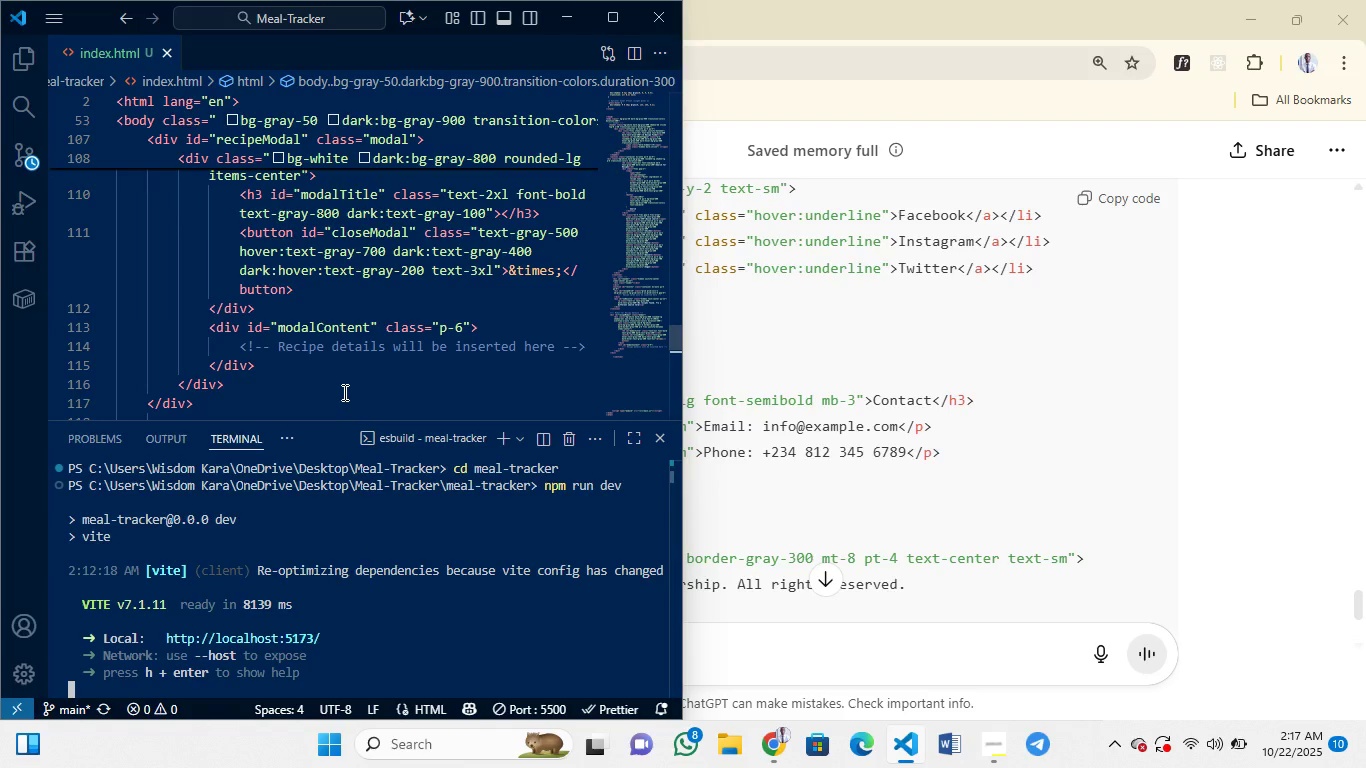 
left_click([343, 391])
 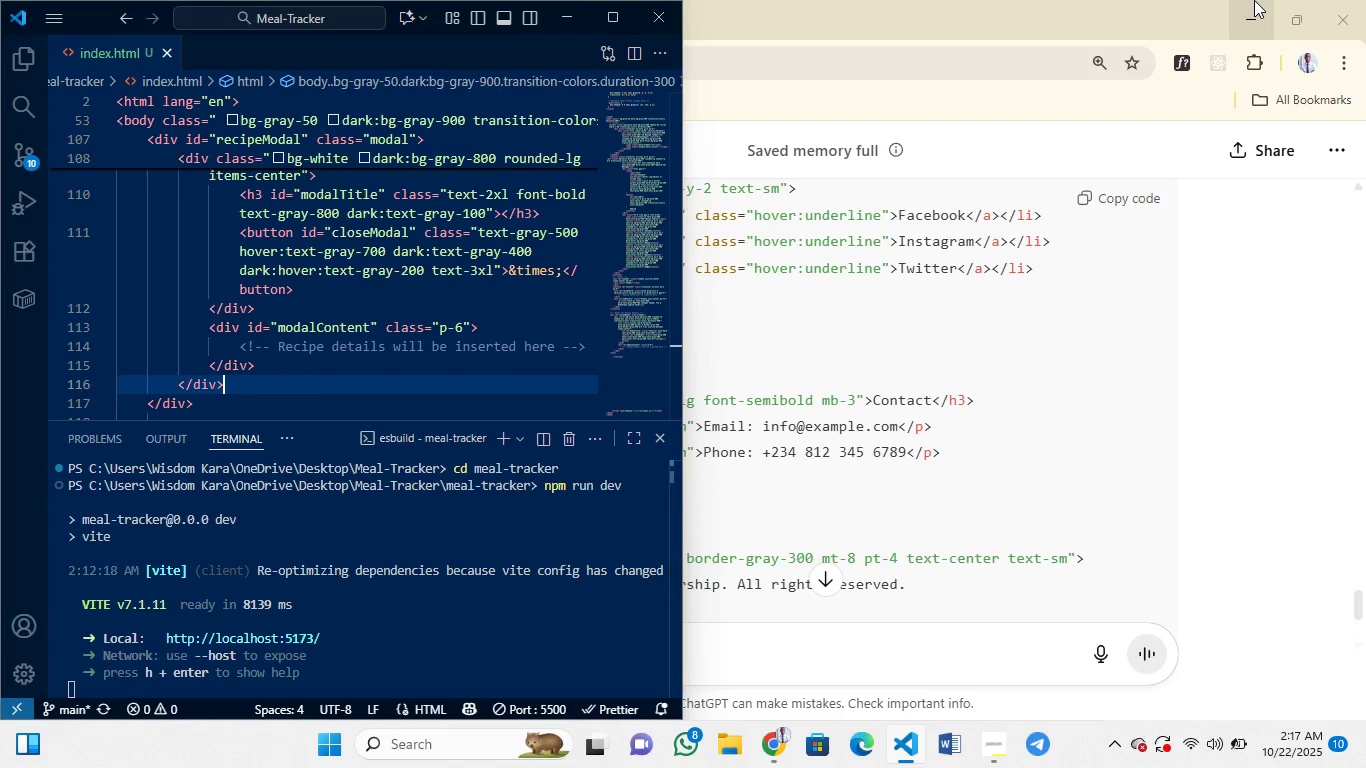 
left_click([1254, 0])
 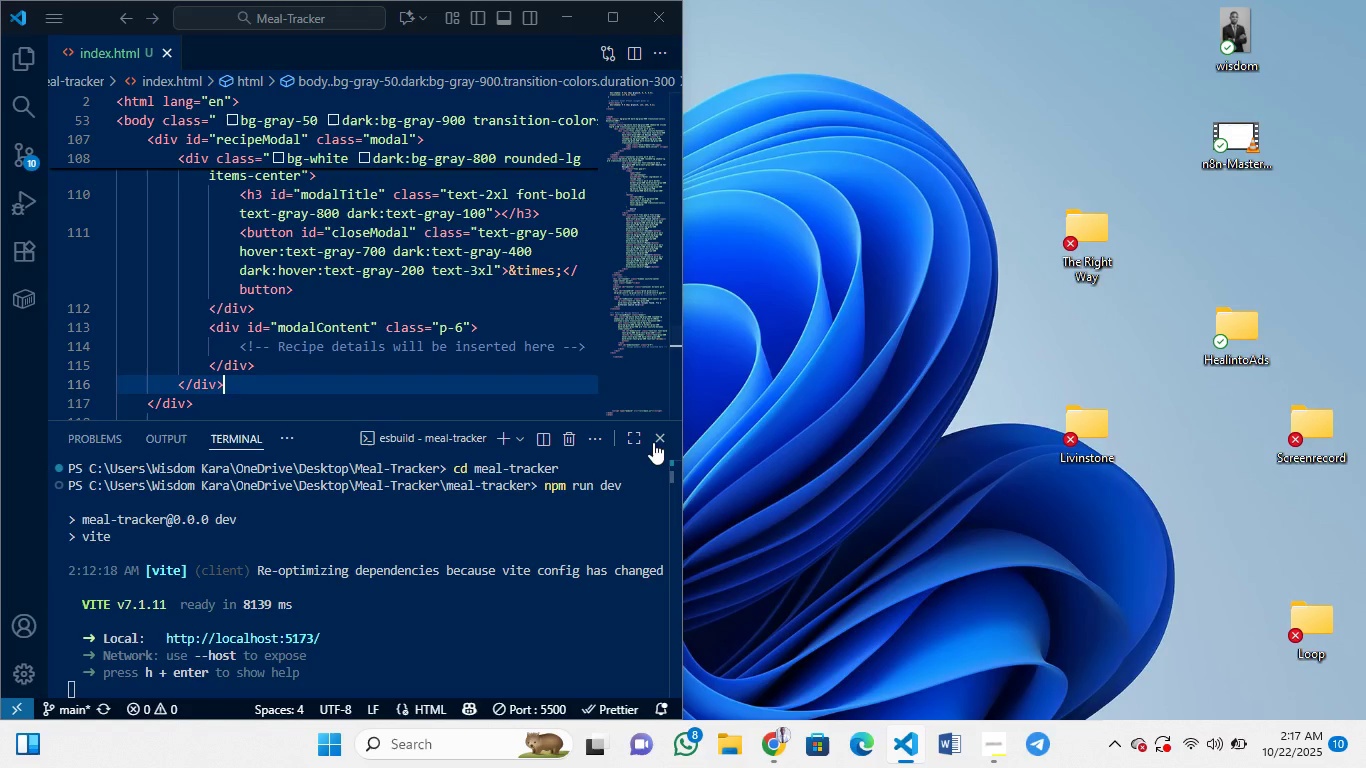 
left_click([654, 436])
 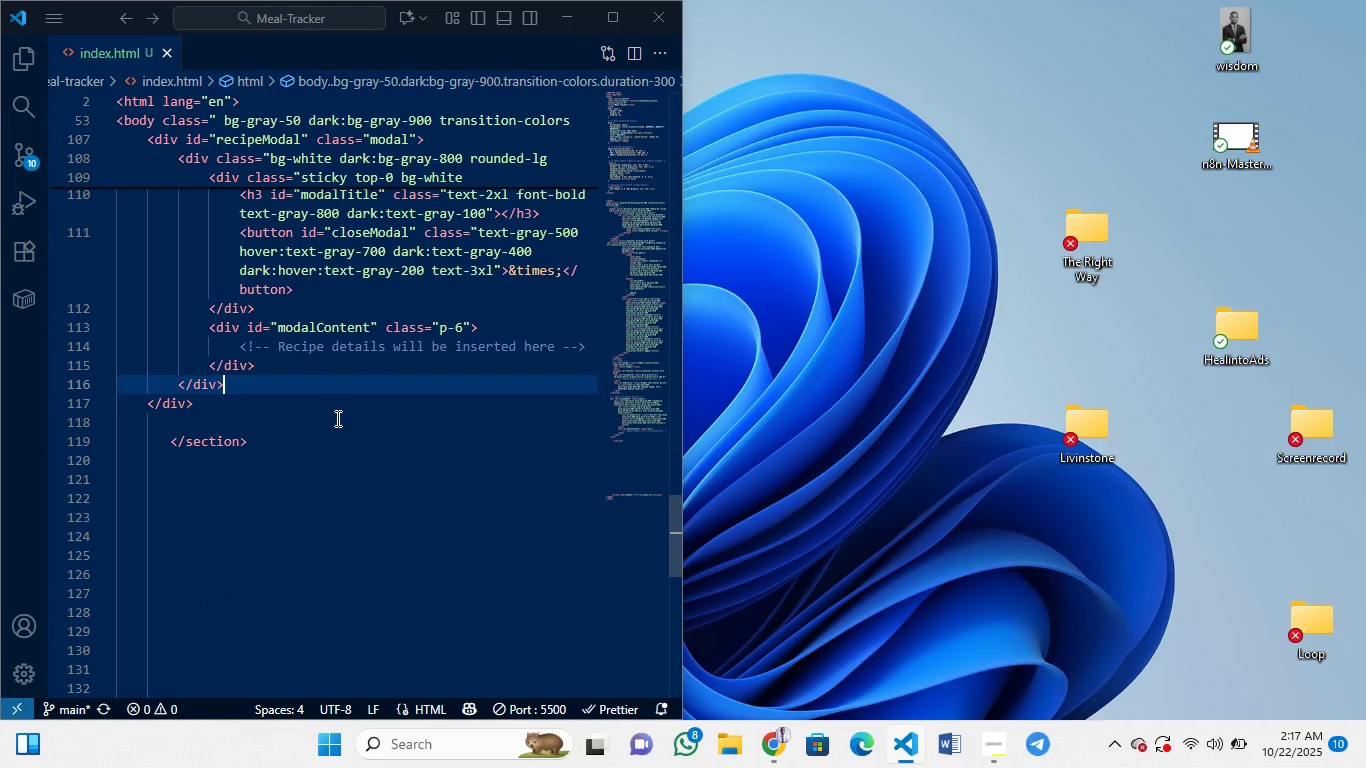 
scroll: coordinate [328, 419], scroll_direction: down, amount: 7.0
 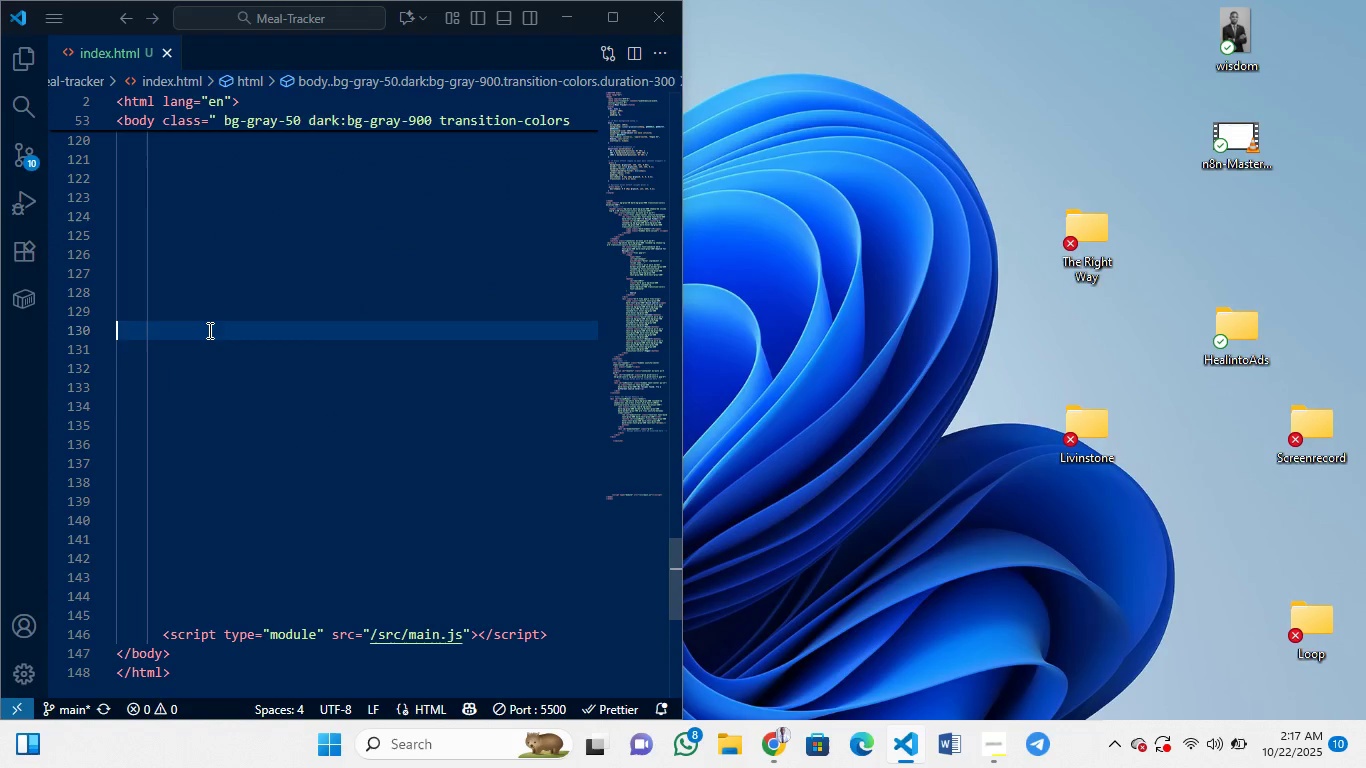 
left_click([208, 330])
 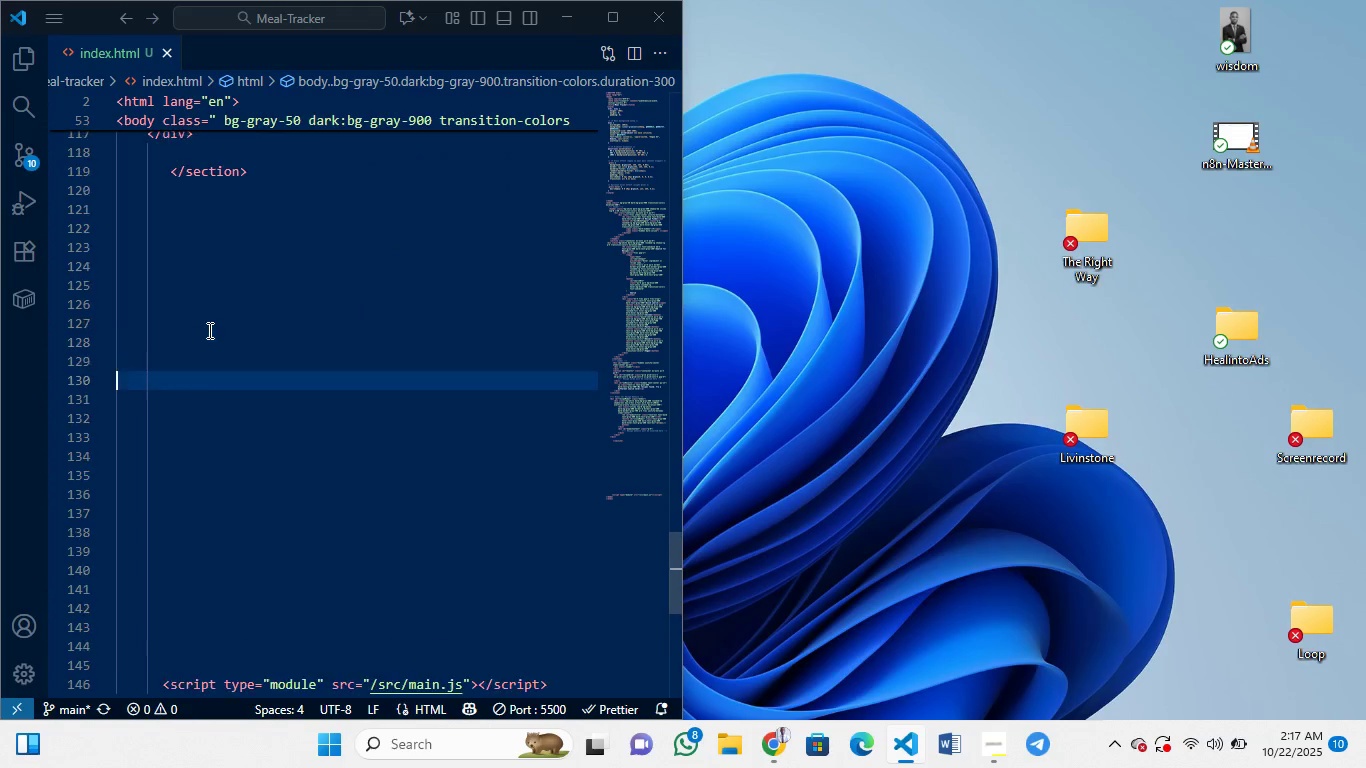 
scroll: coordinate [208, 330], scroll_direction: up, amount: 6.0
 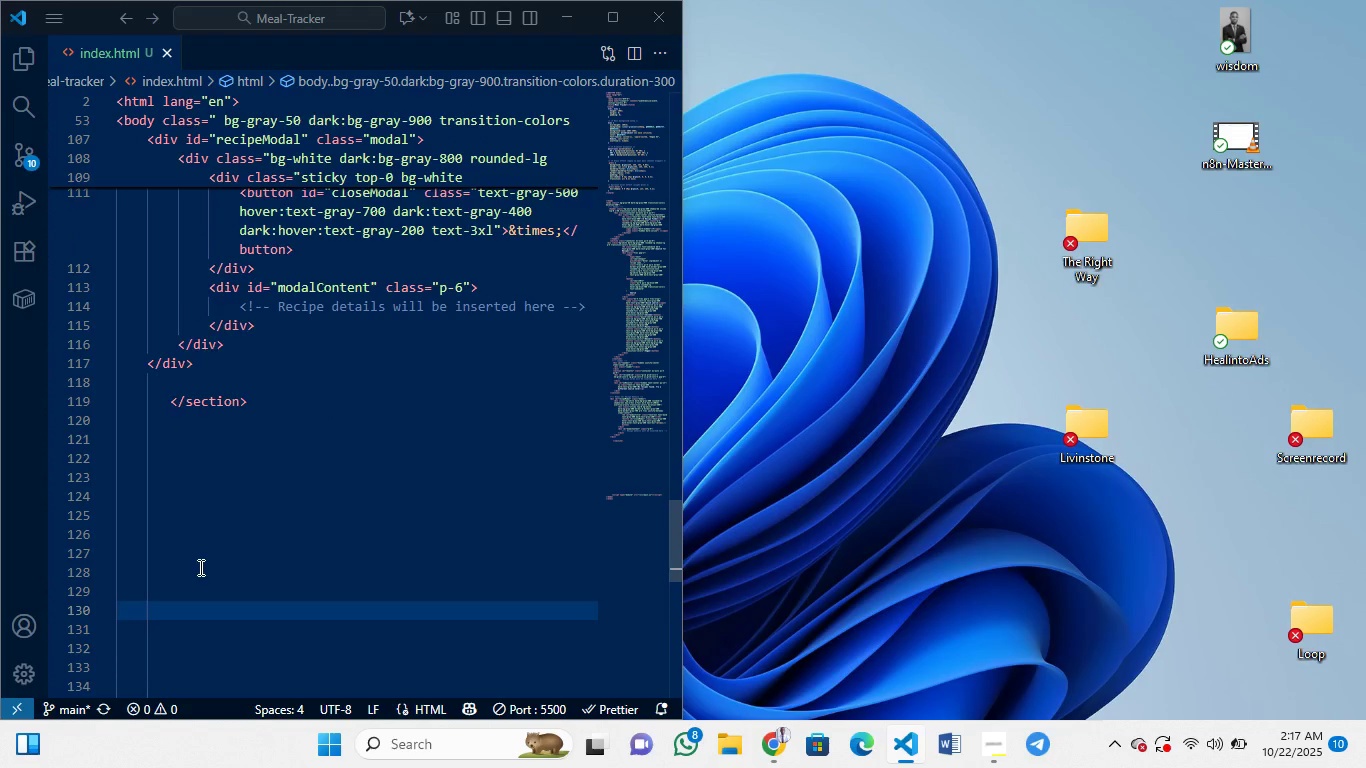 
scroll: coordinate [199, 567], scroll_direction: down, amount: 8.0
 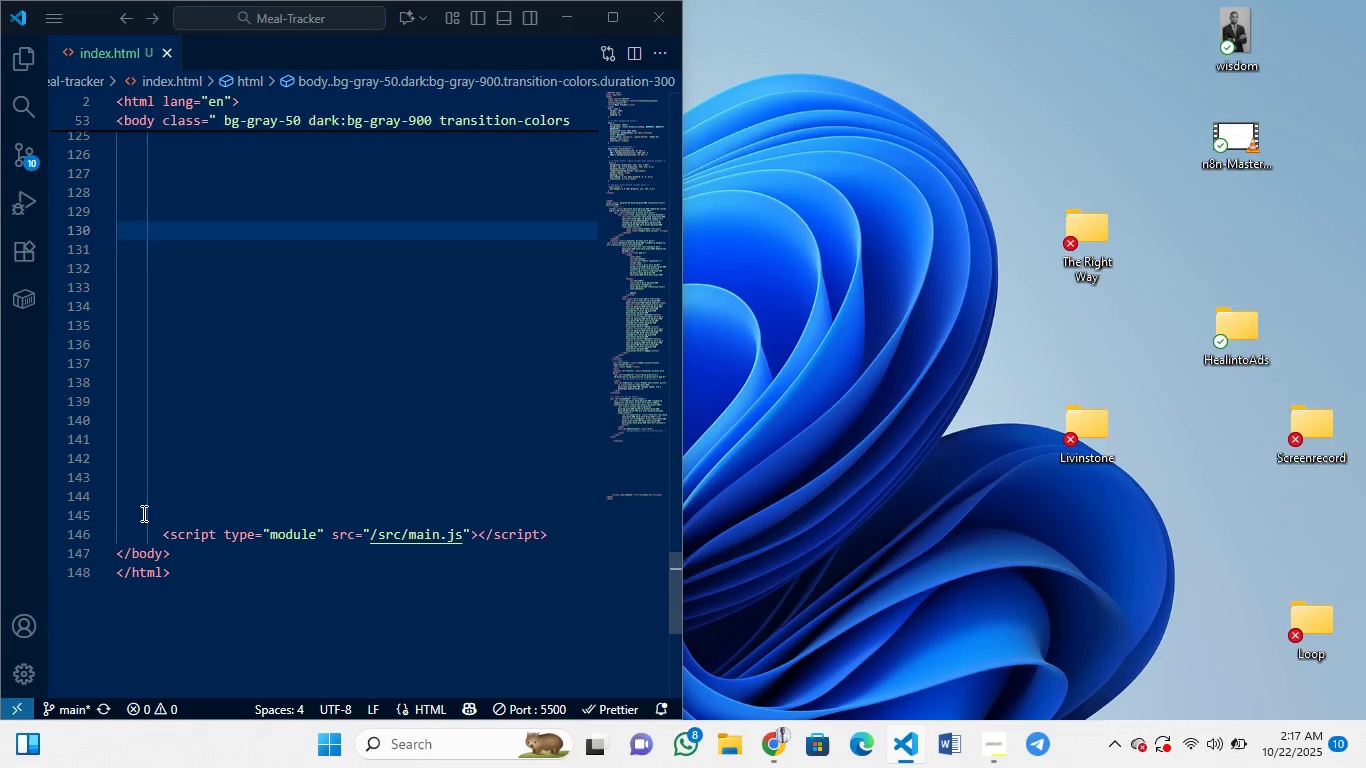 
left_click([142, 513])
 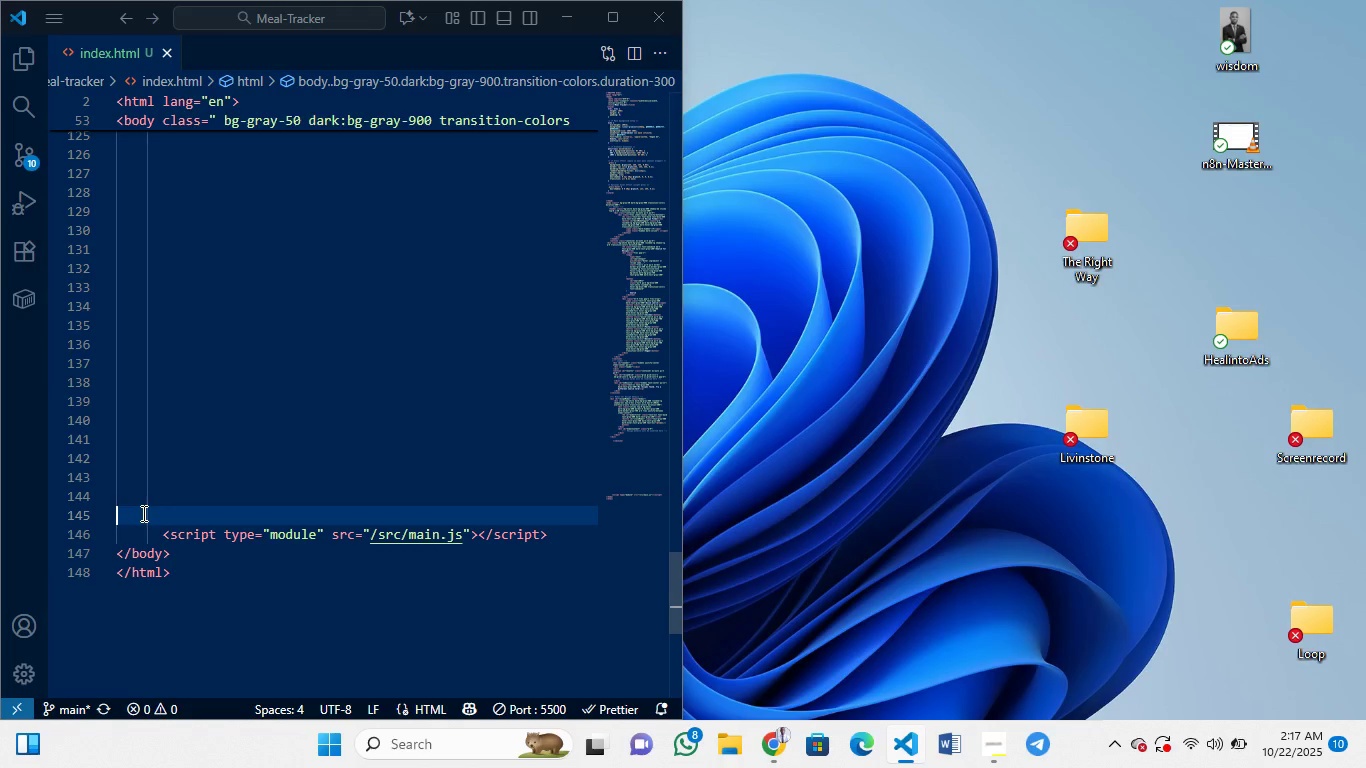 
key(Backspace)
 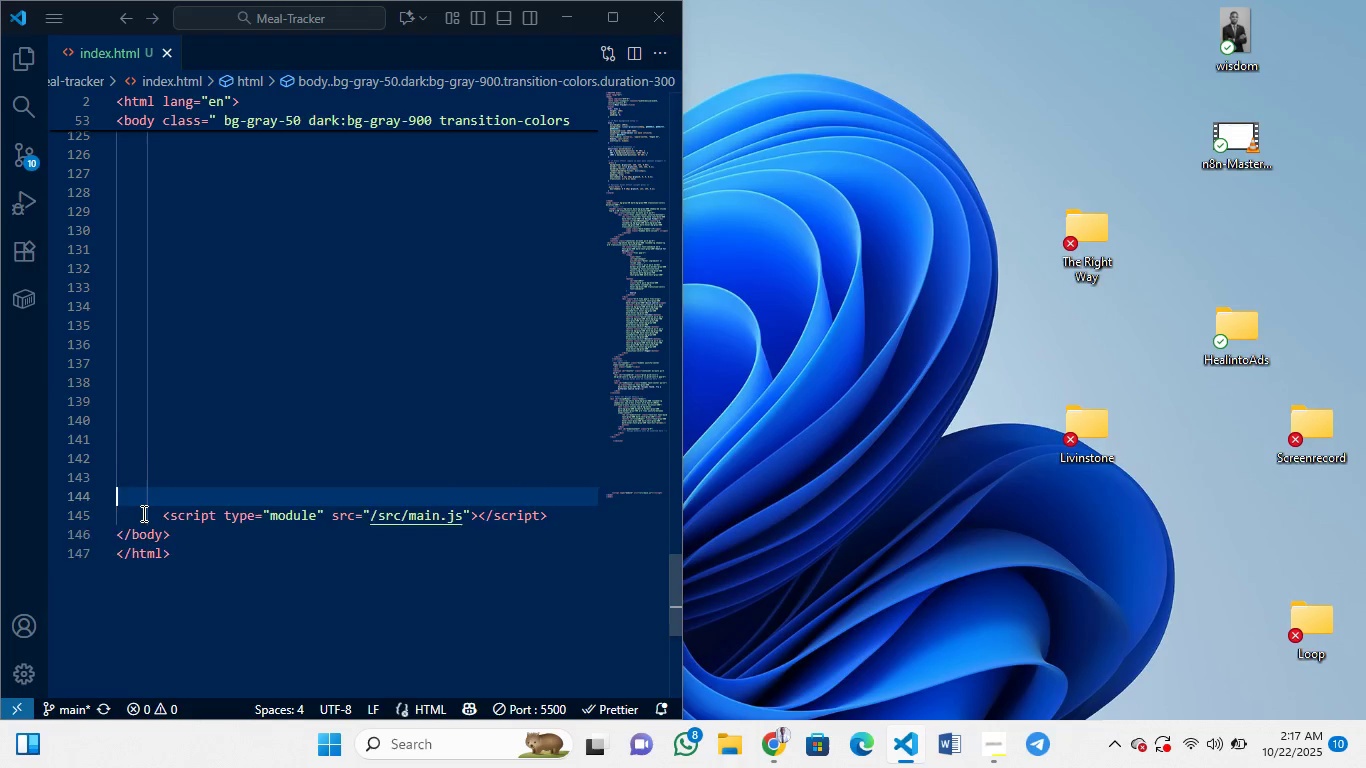 
key(Backspace)
 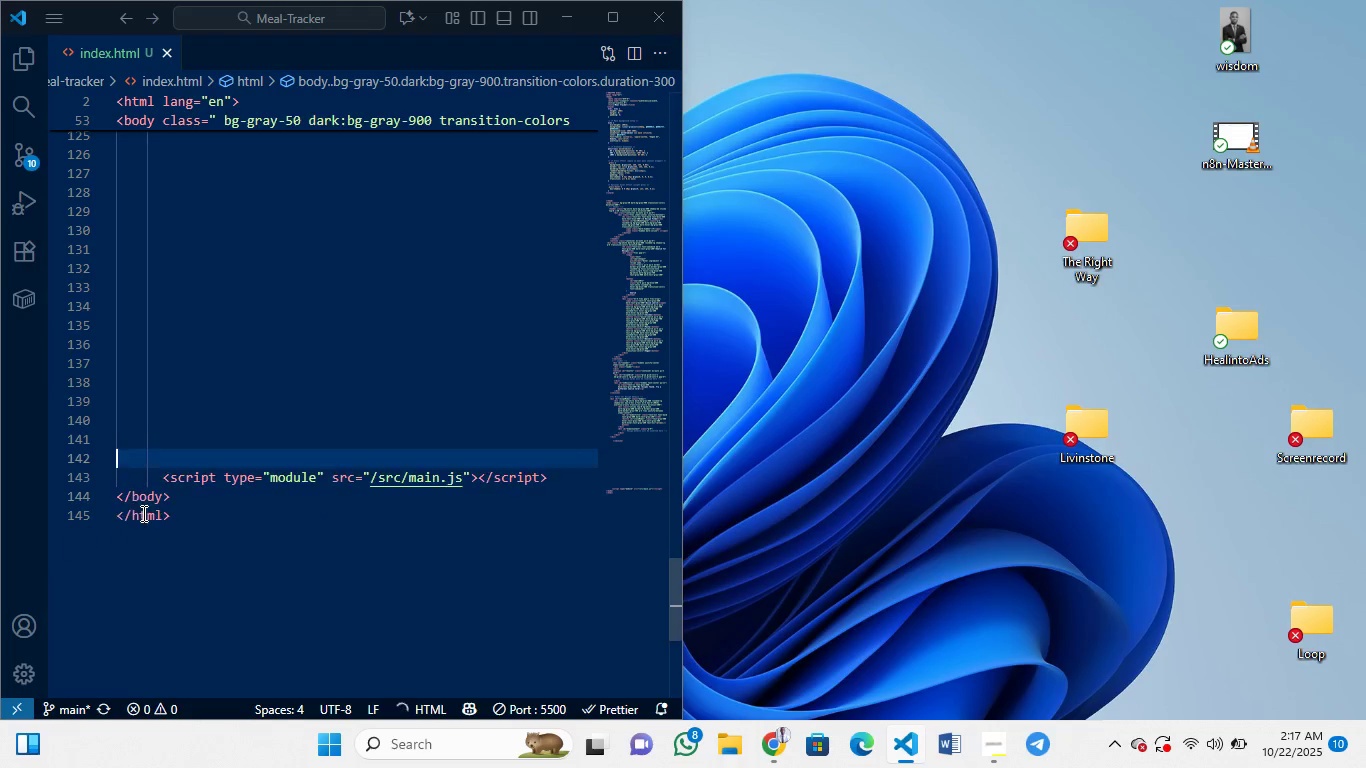 
key(Backspace)
 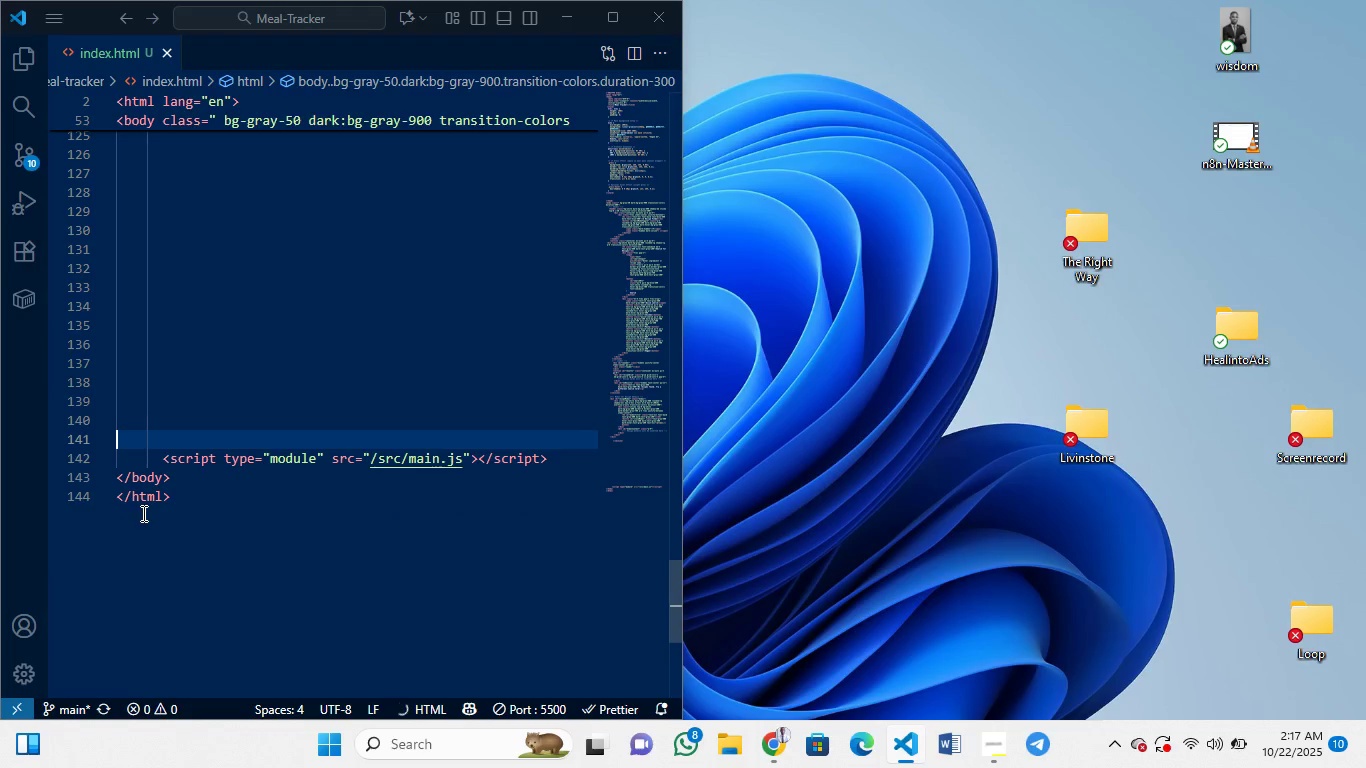 
key(Backspace)
 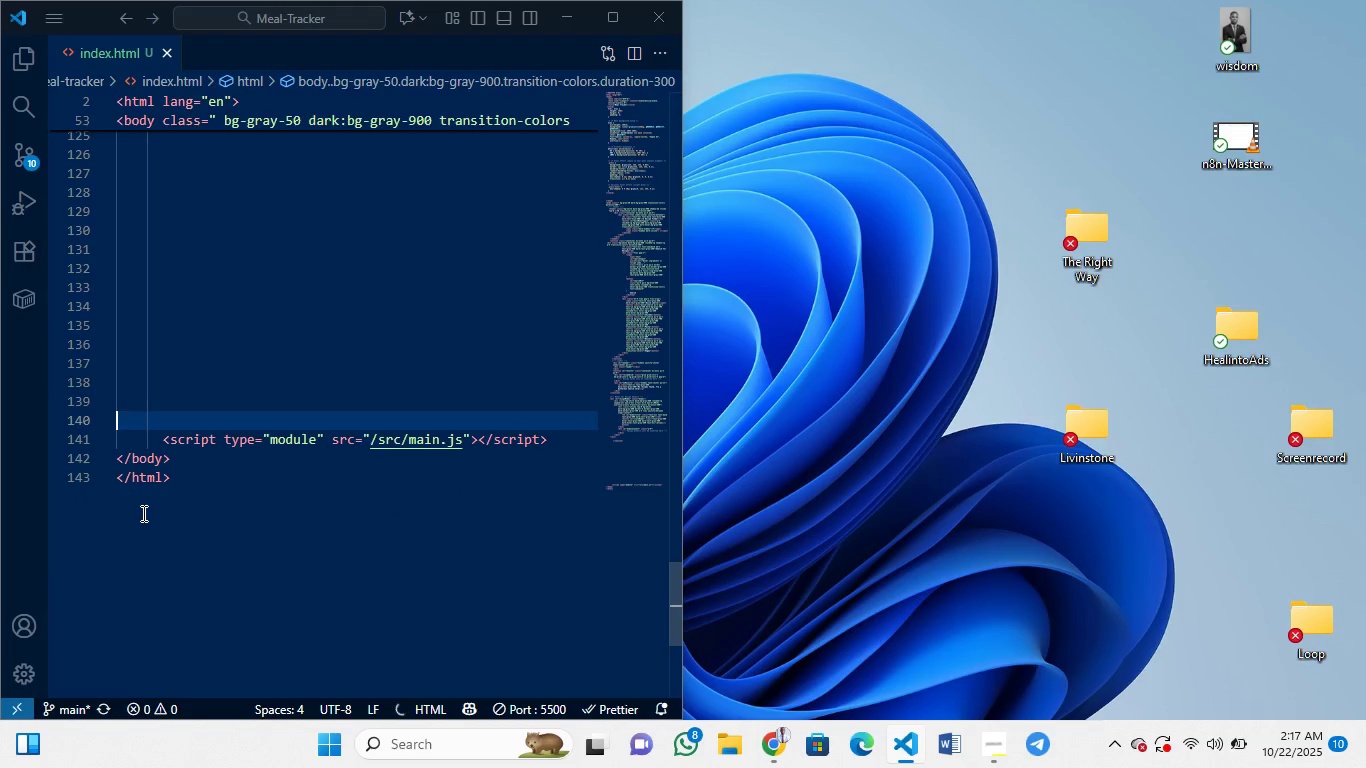 
key(Backspace)
 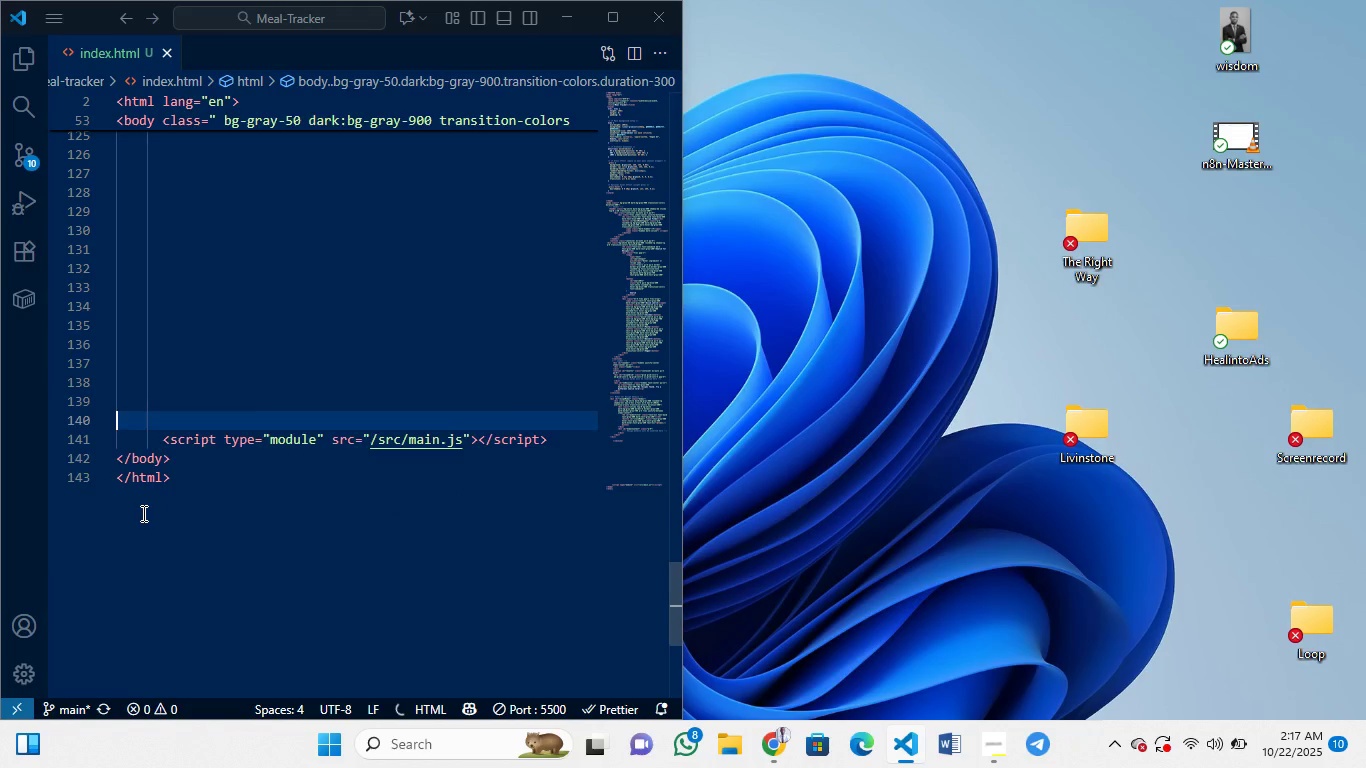 
key(Backspace)
 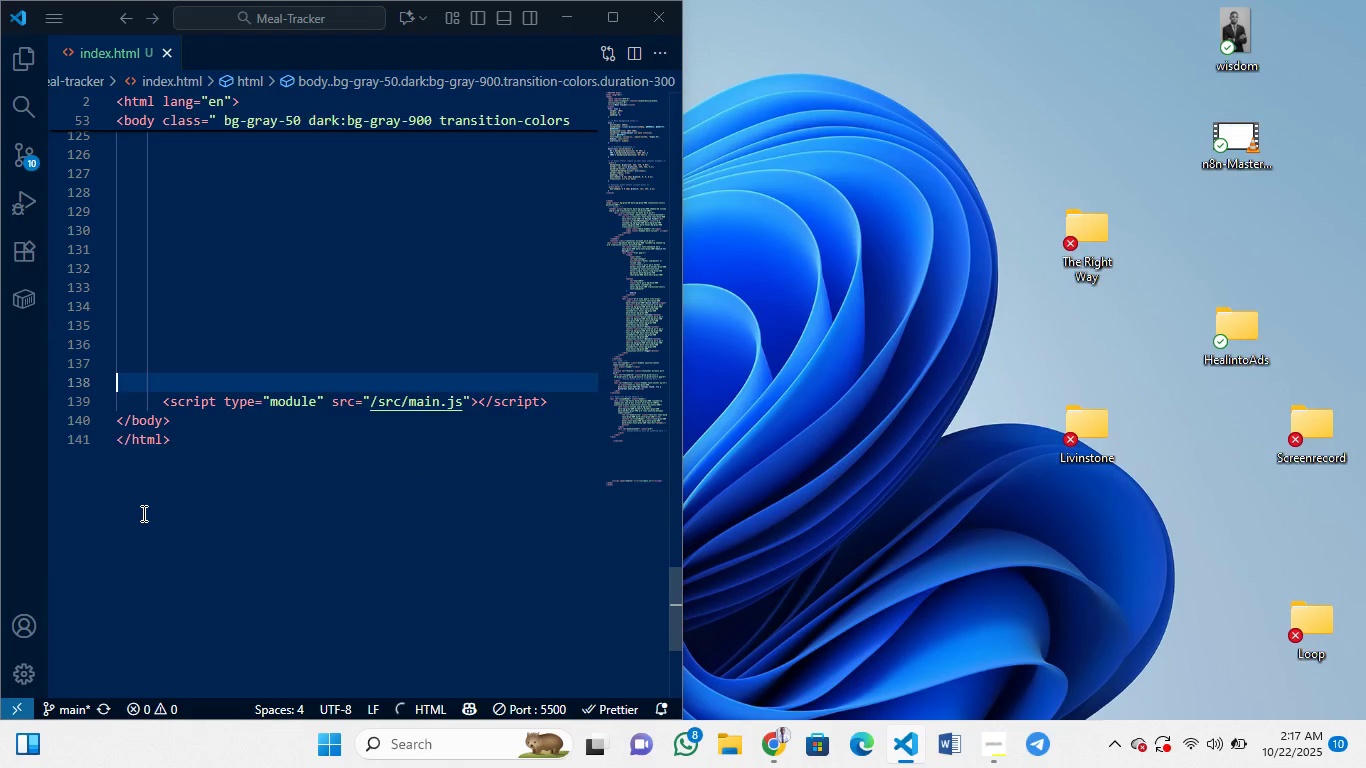 
key(Backspace)
 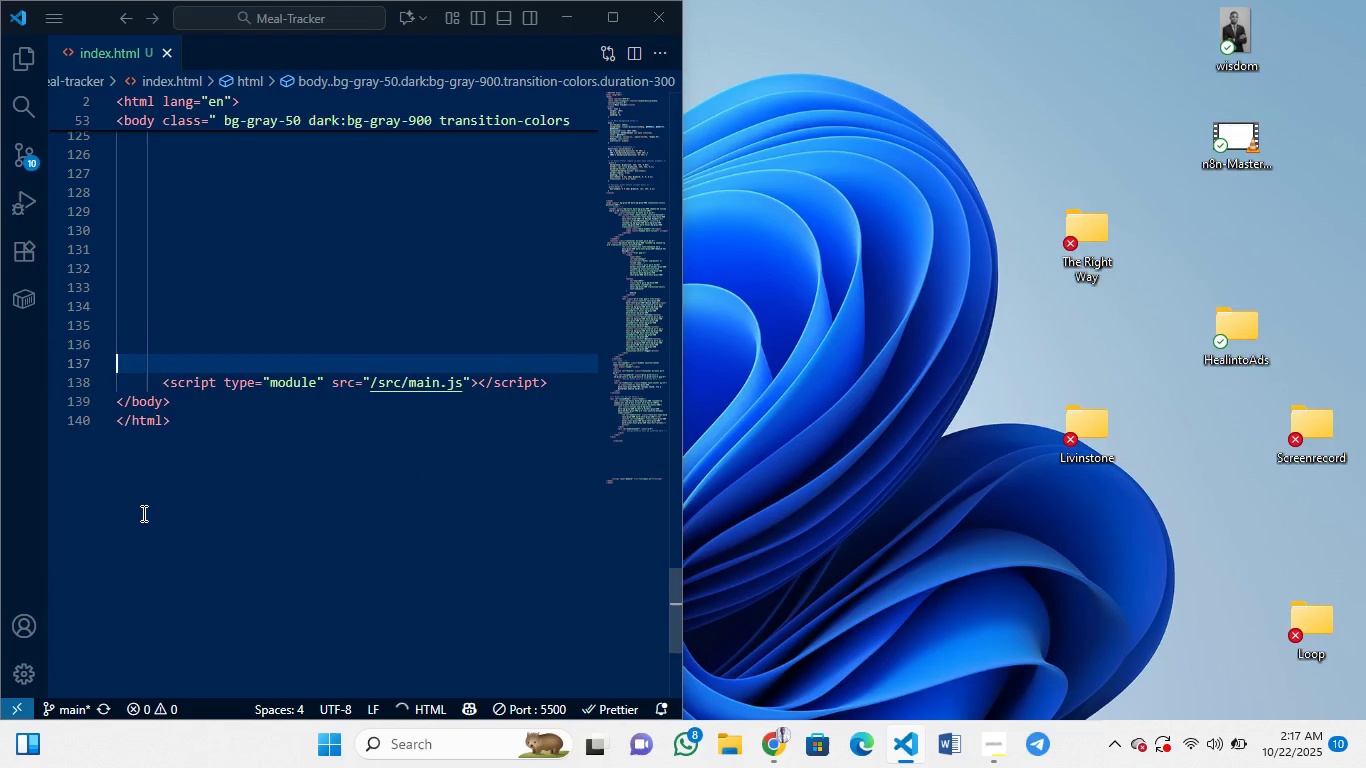 
key(Backspace)
 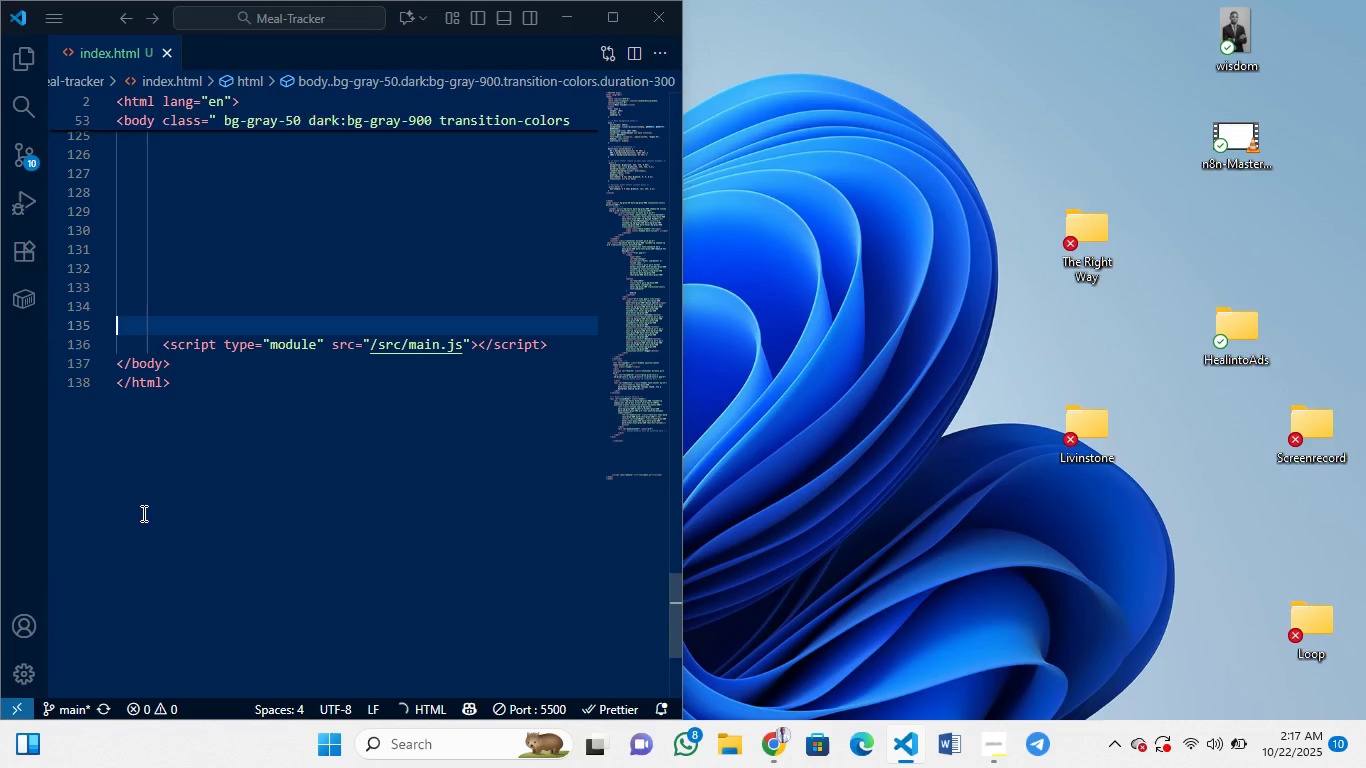 
key(Backspace)
 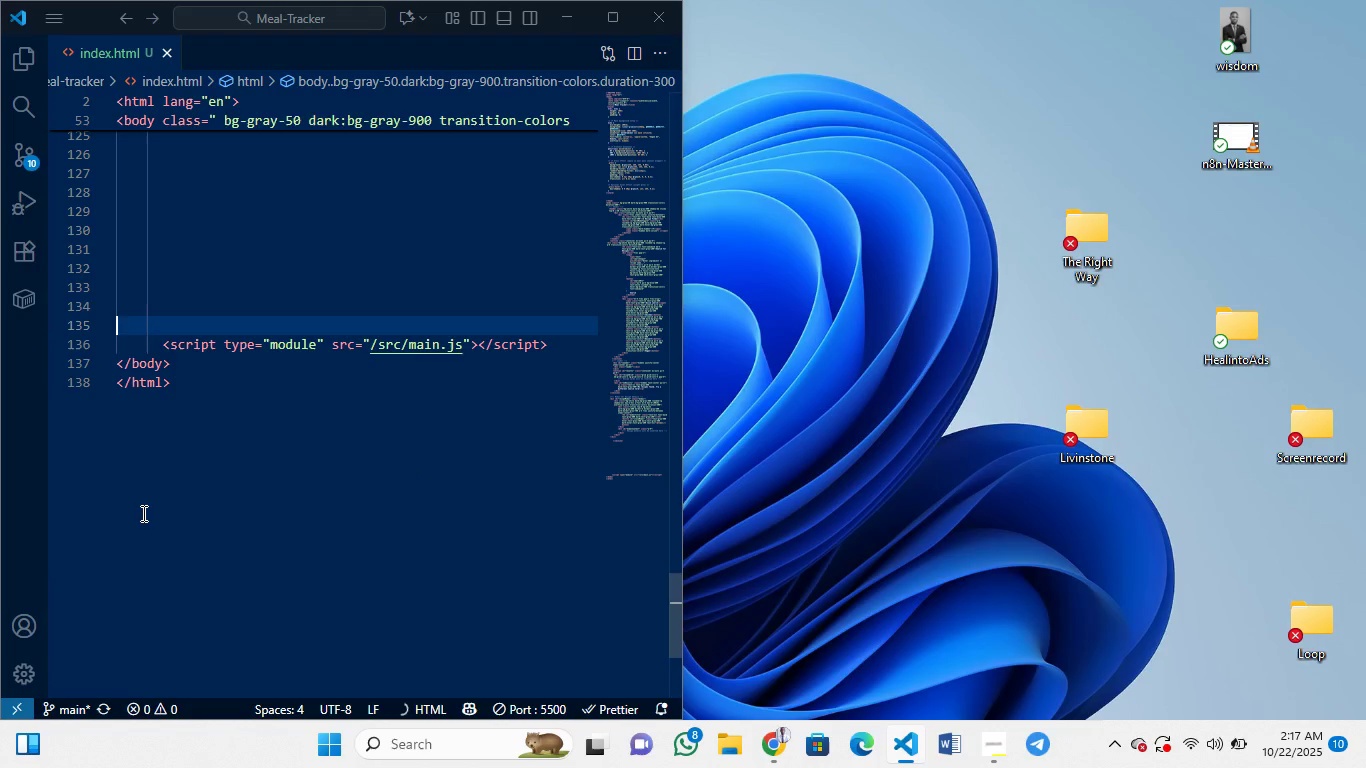 
key(Backspace)
 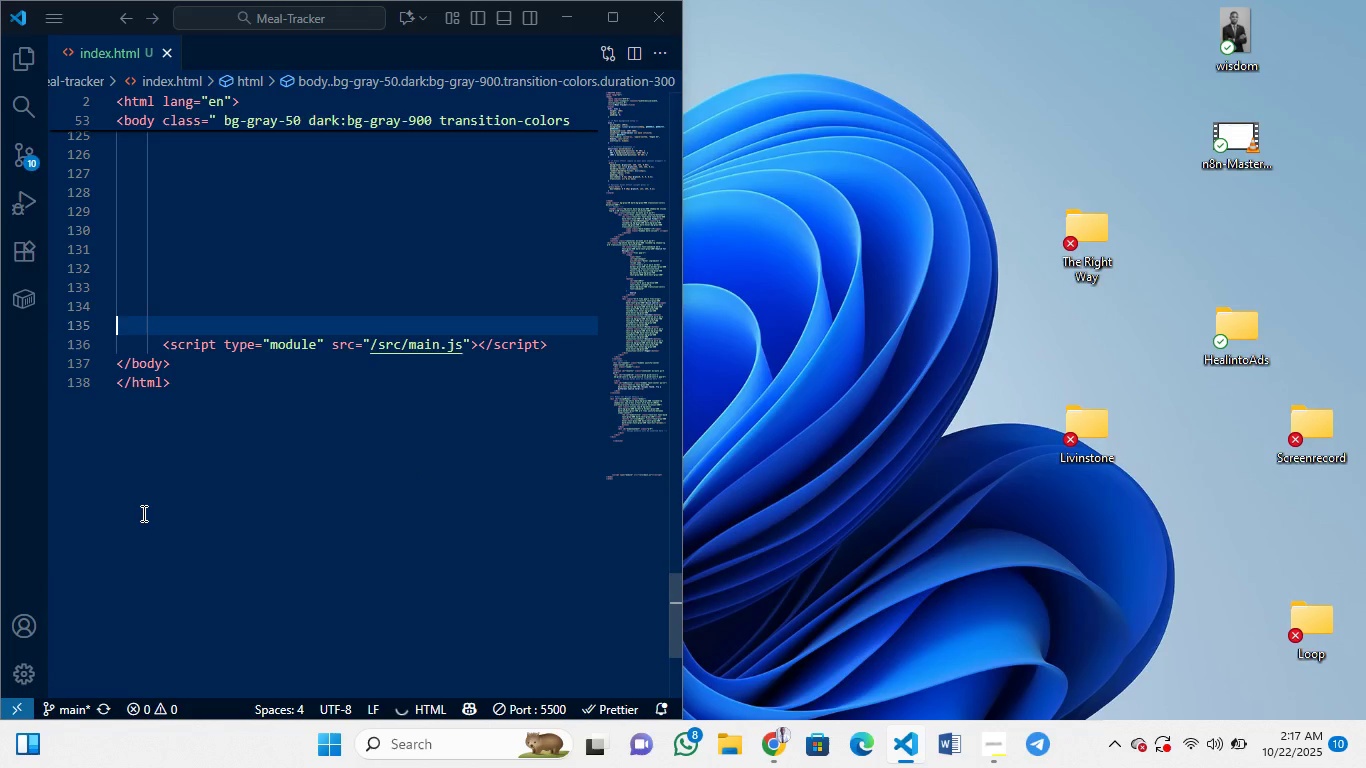 
key(Backspace)
 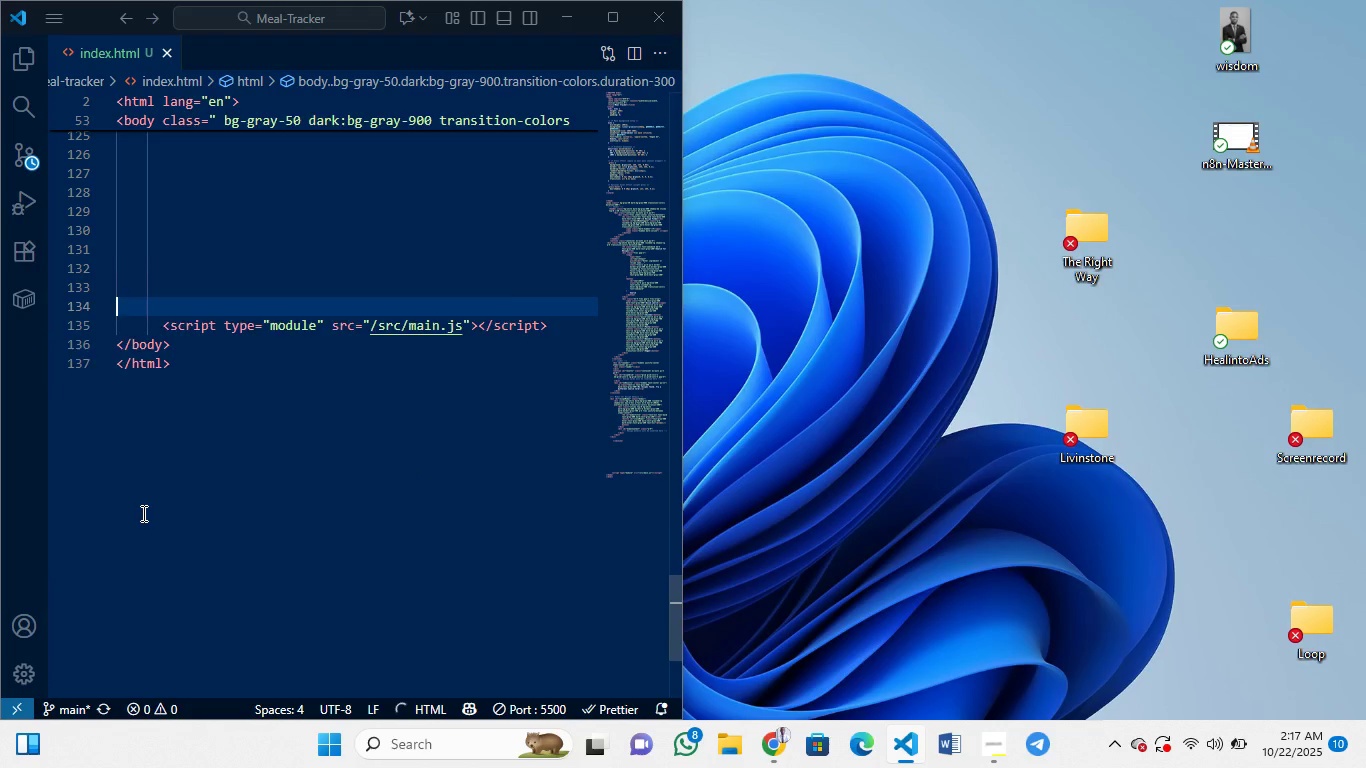 
key(Backspace)
 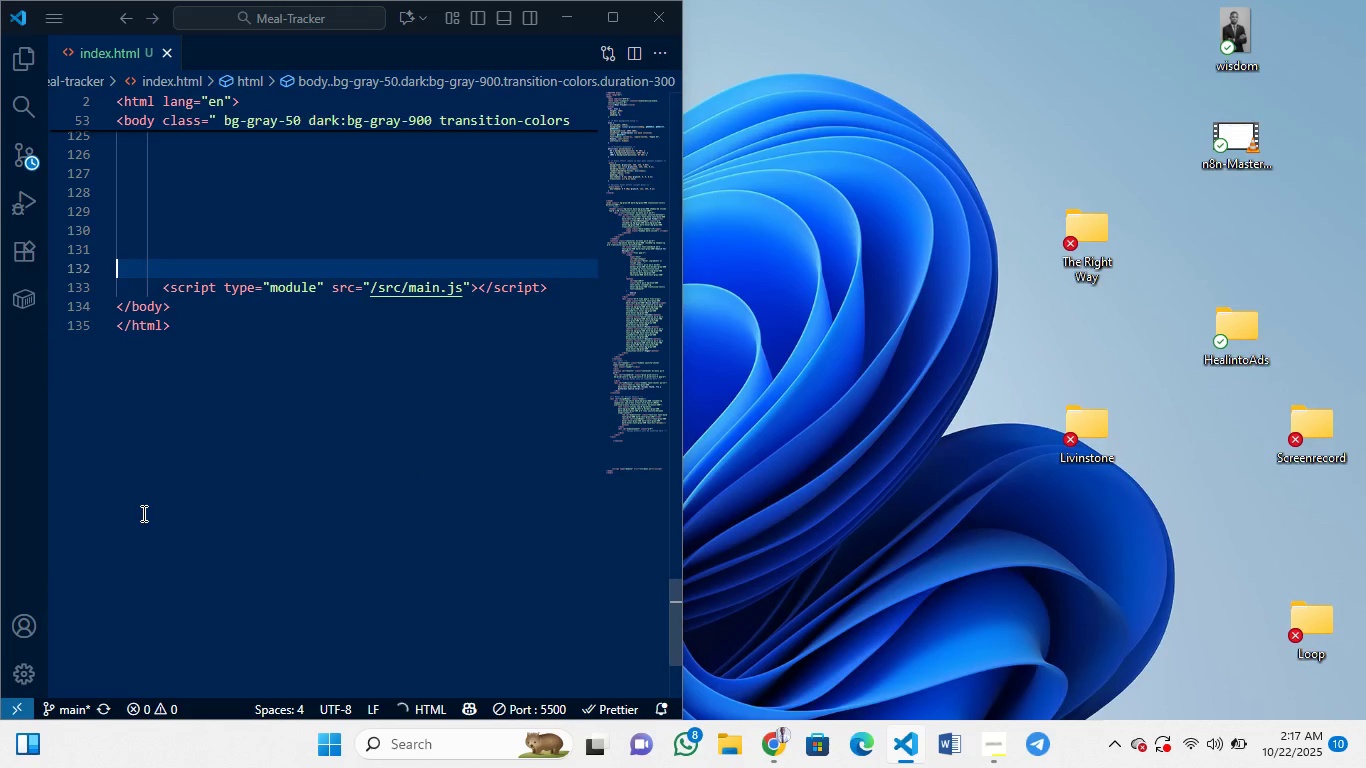 
key(Backspace)
 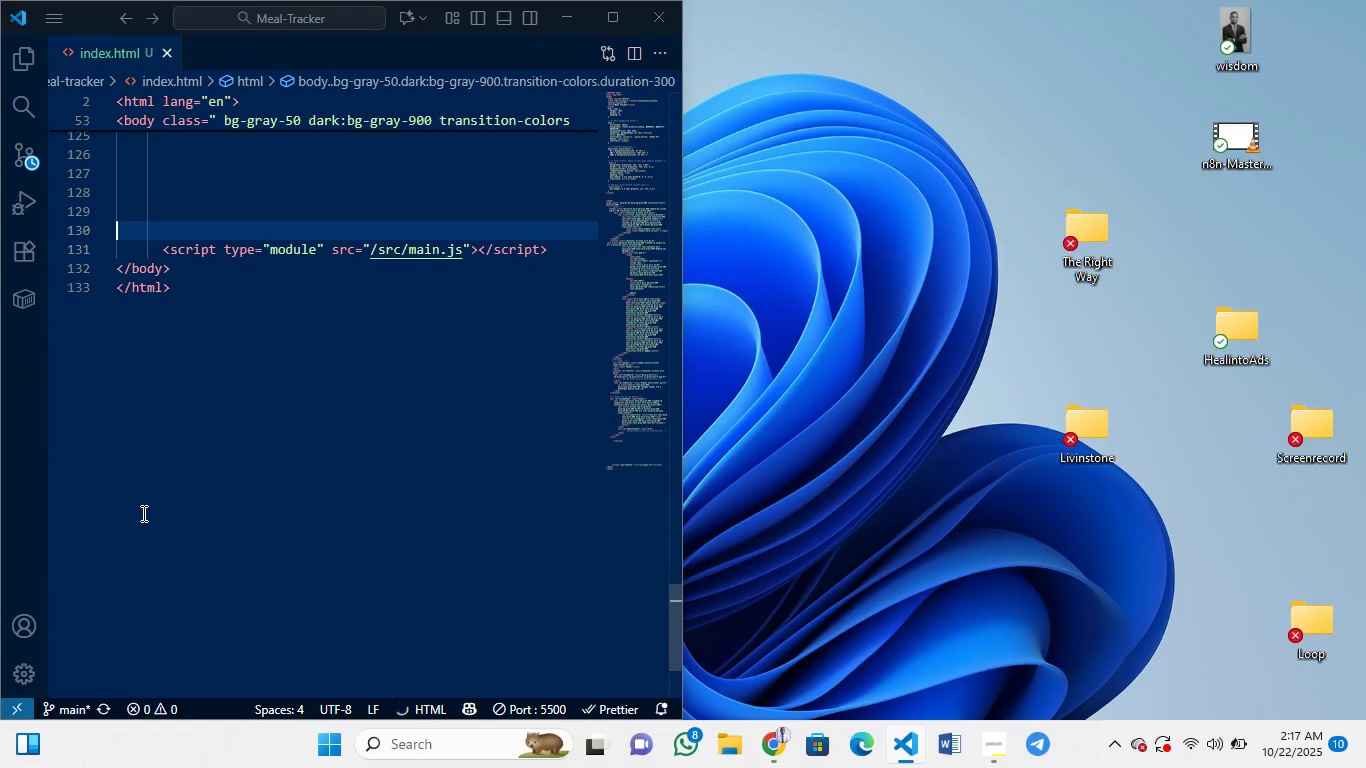 
key(Backspace)
 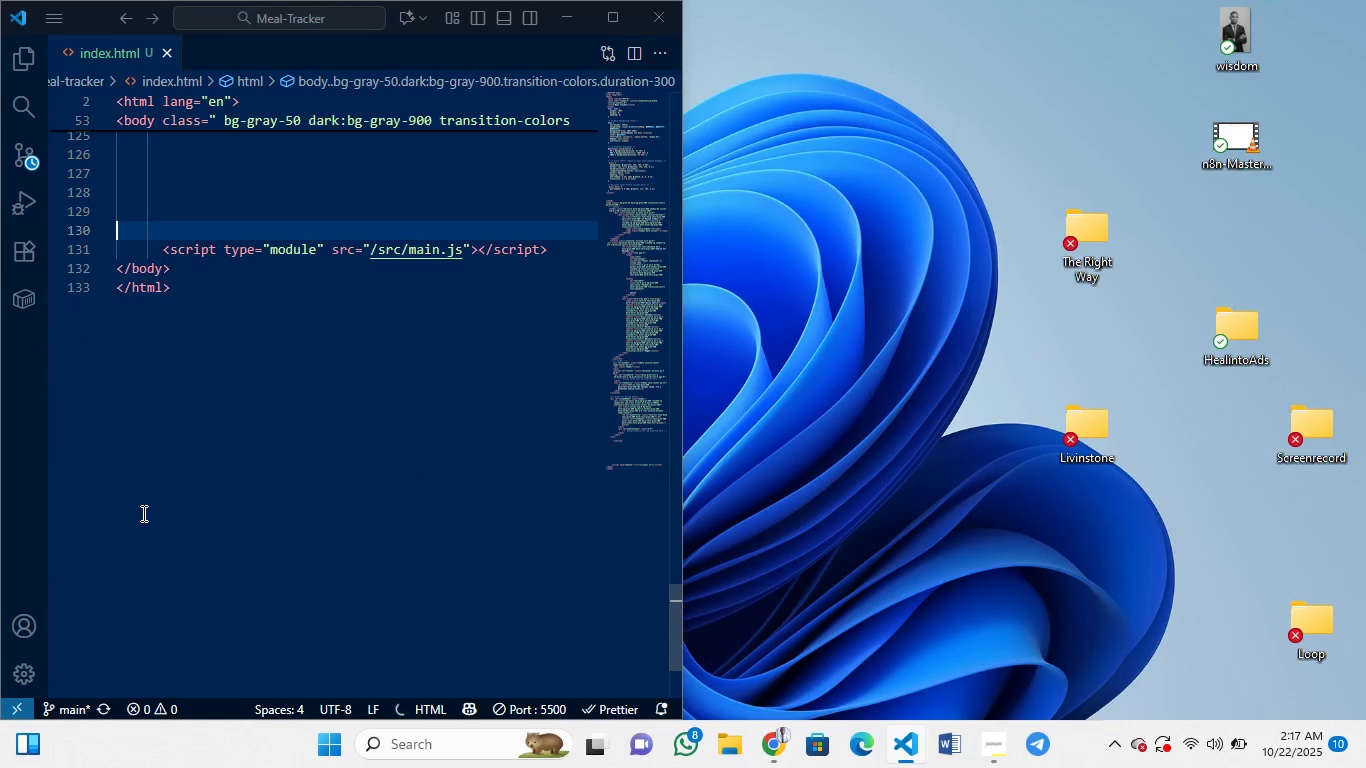 
key(Backspace)
 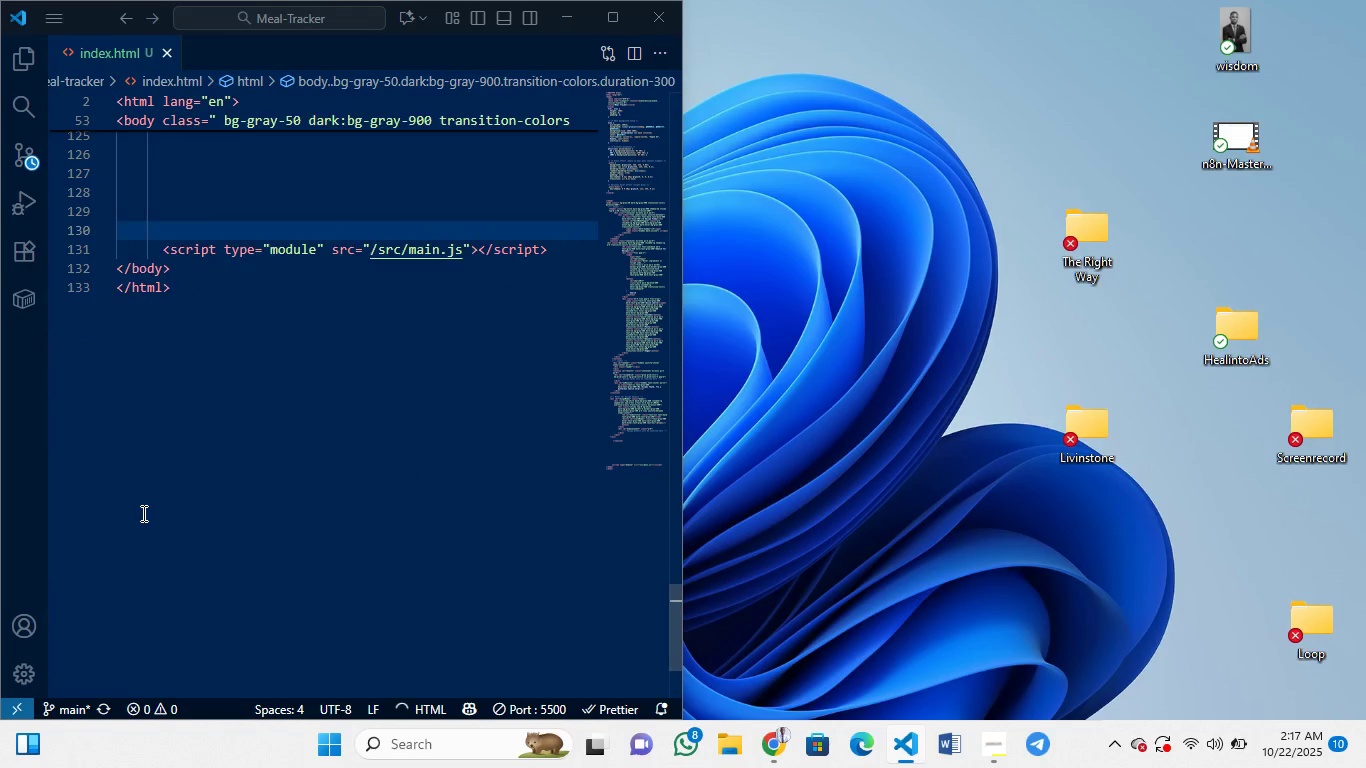 
scroll: coordinate [142, 513], scroll_direction: up, amount: 5.0
 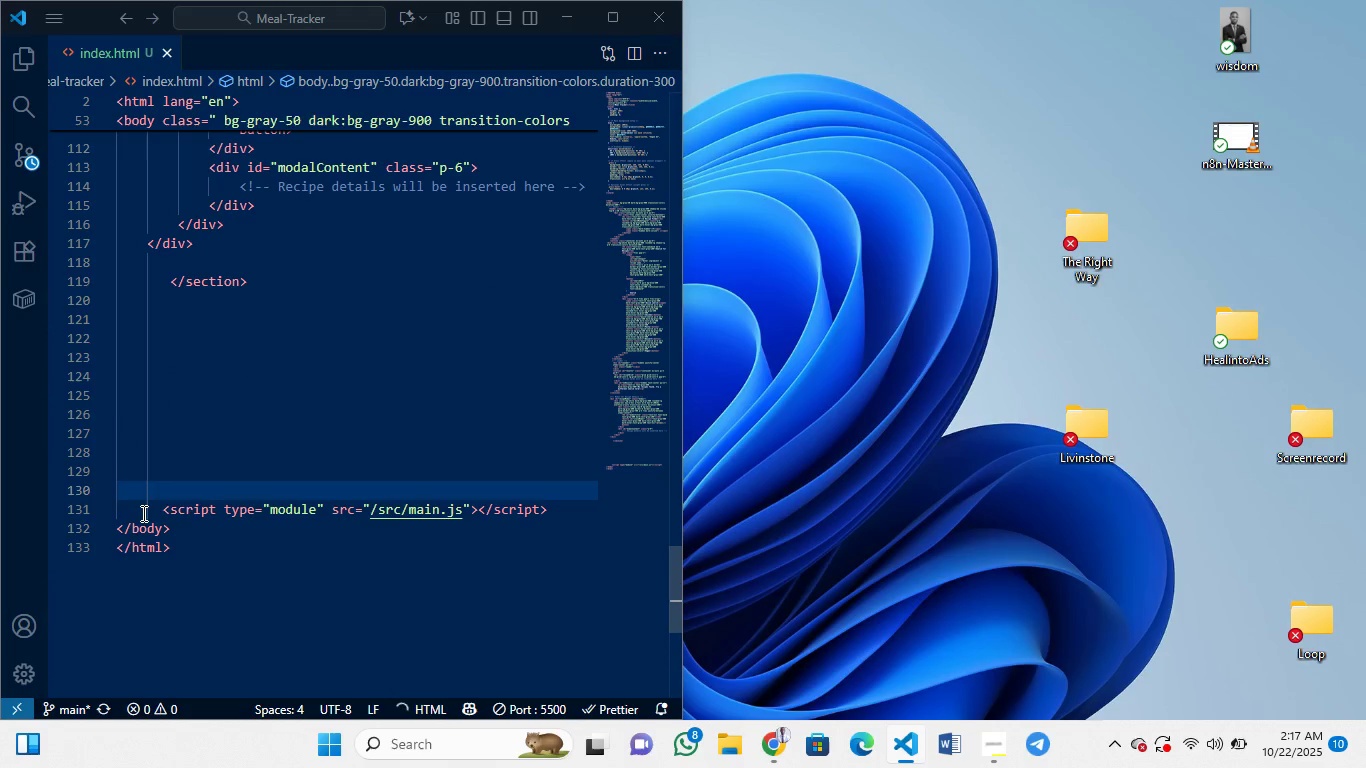 
key(Backspace)
 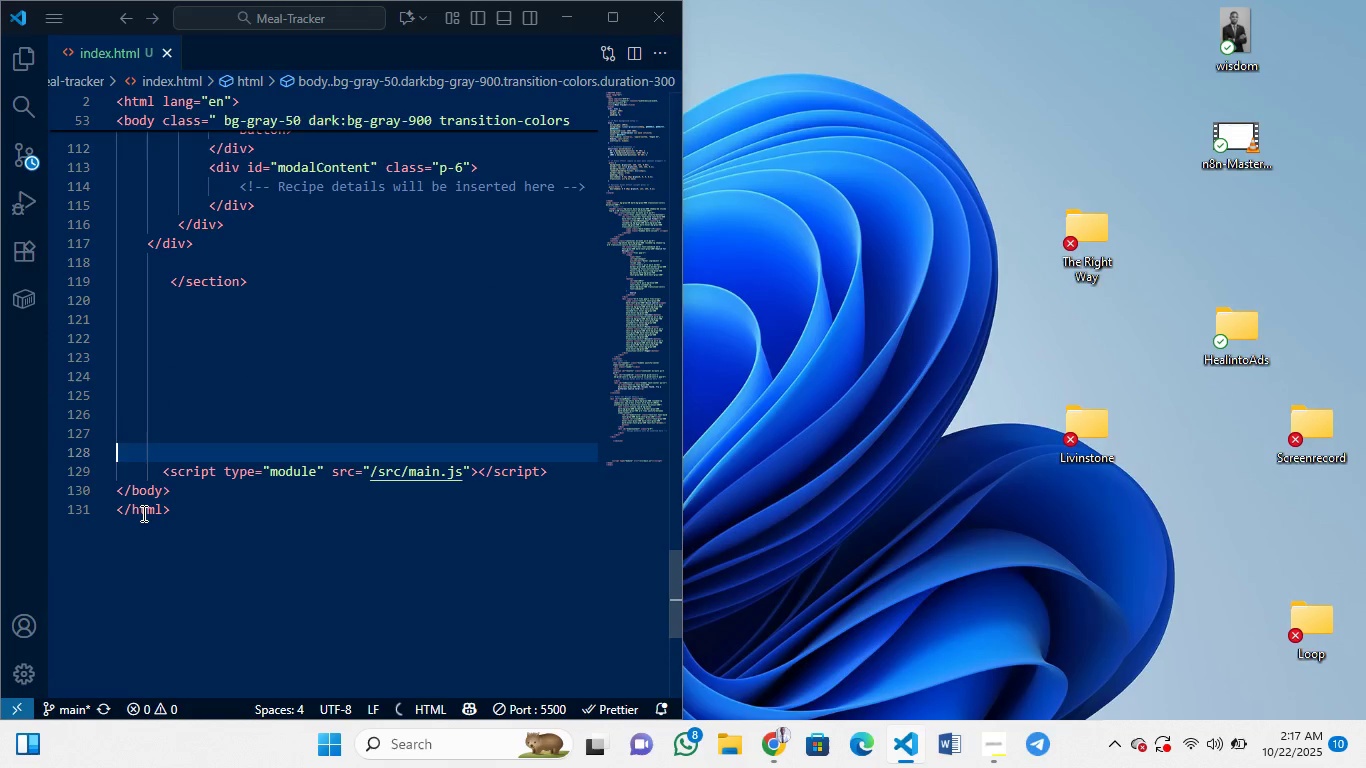 
key(Backspace)
 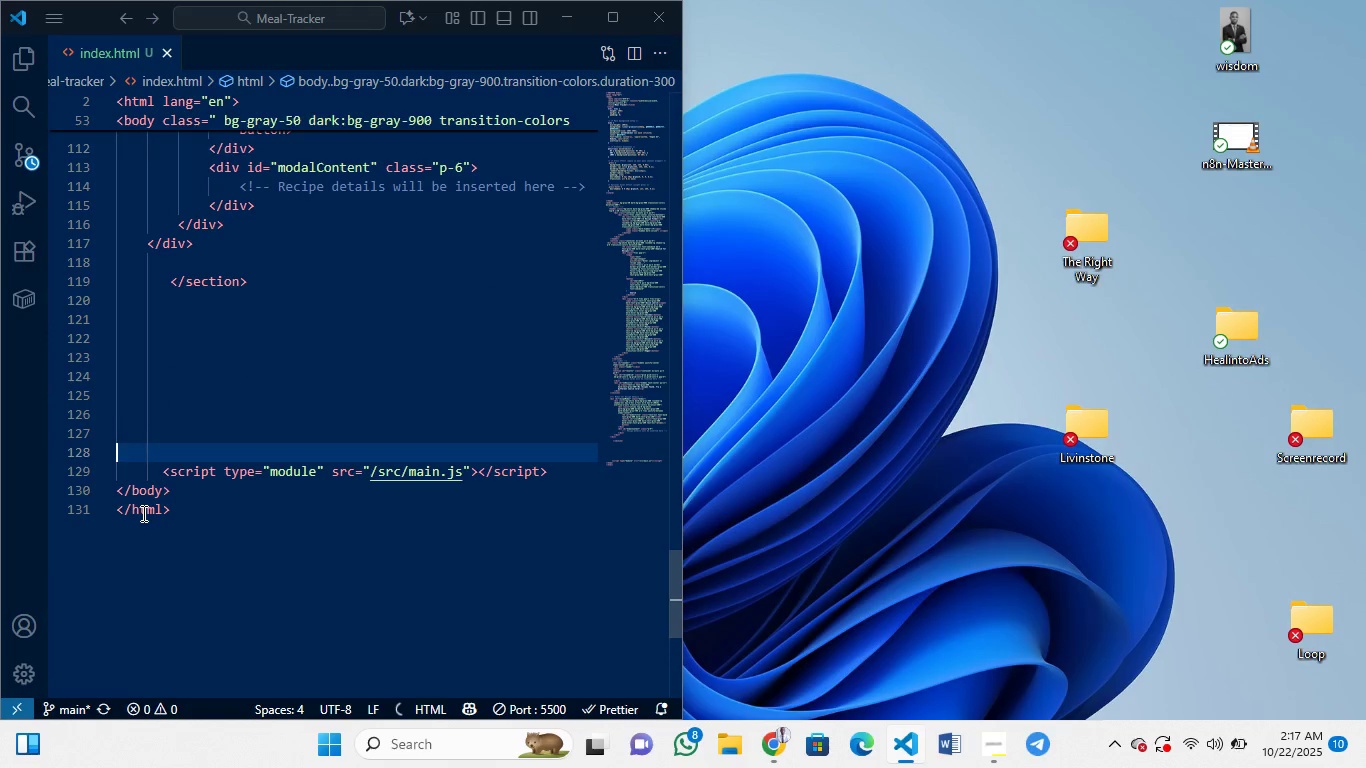 
key(Backspace)
 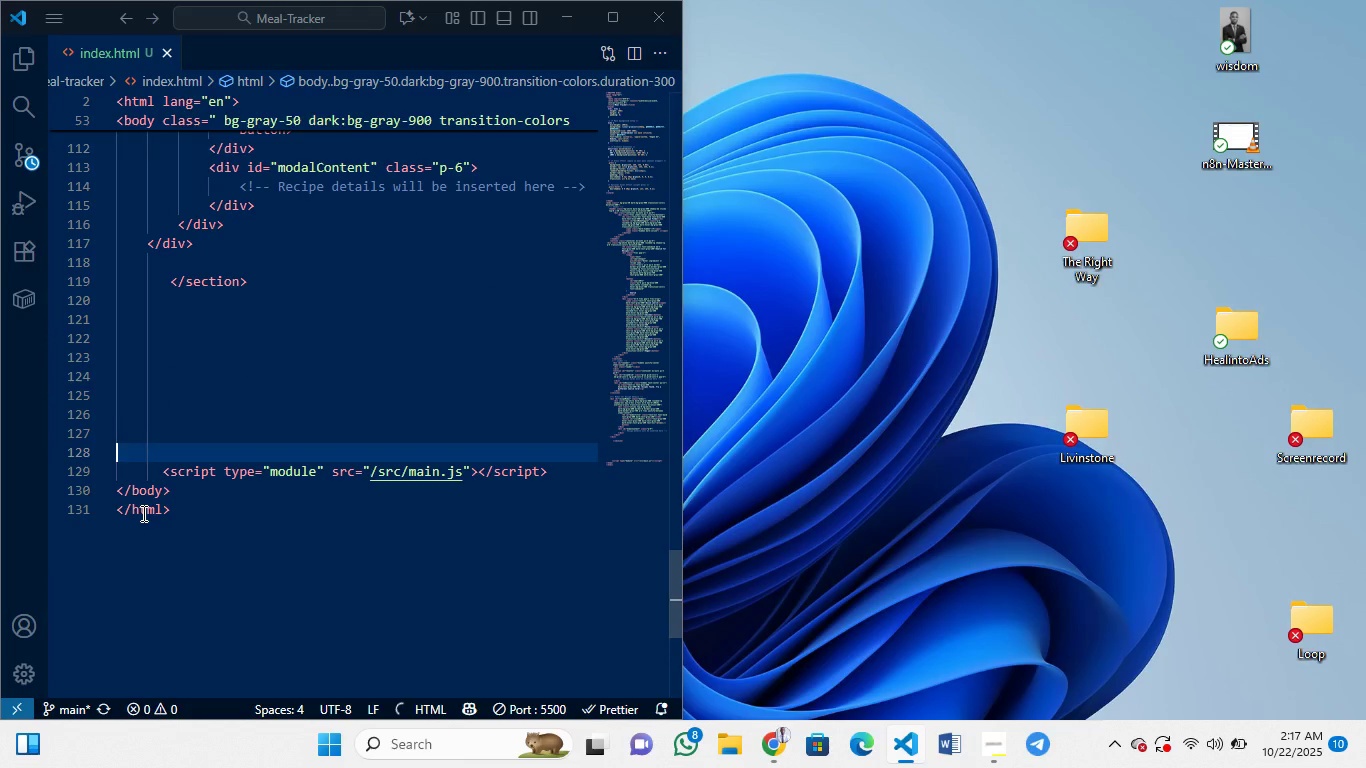 
key(Backspace)
 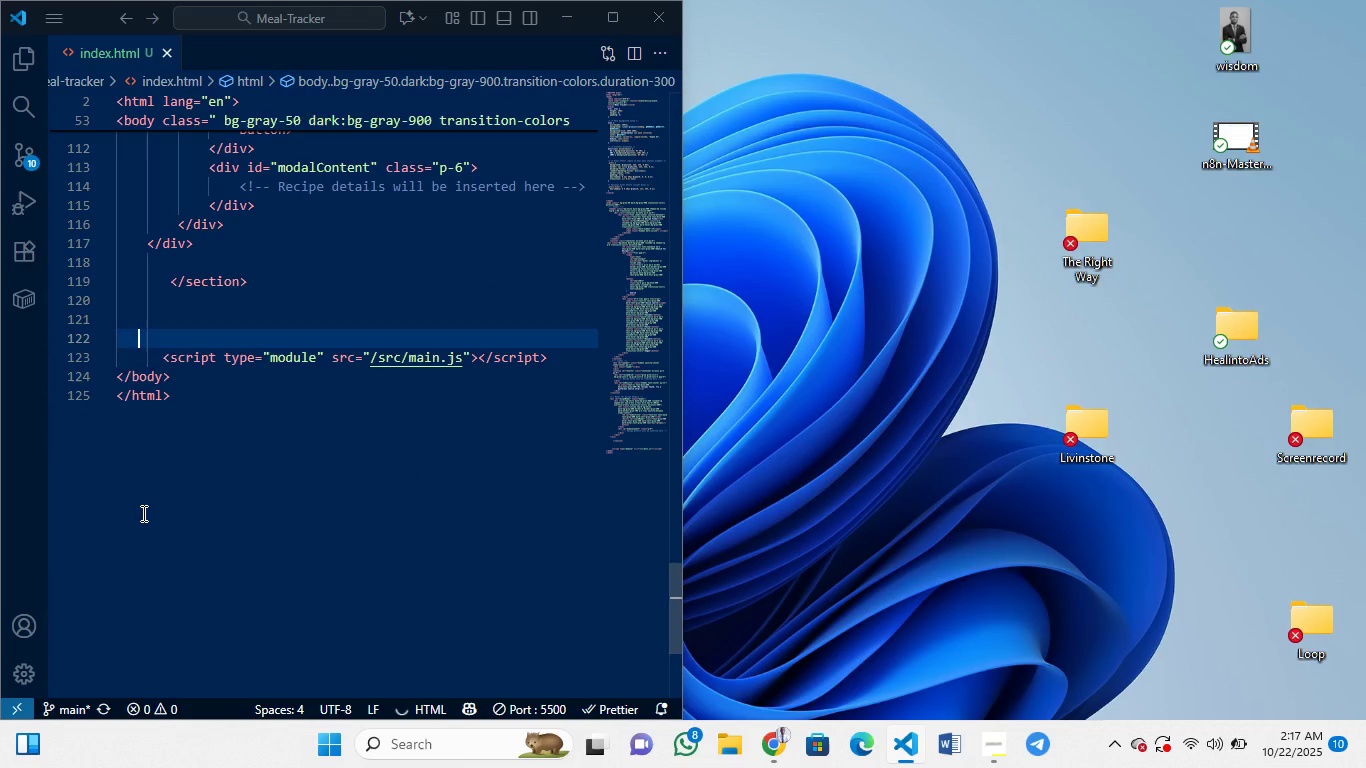 
key(Backspace)
 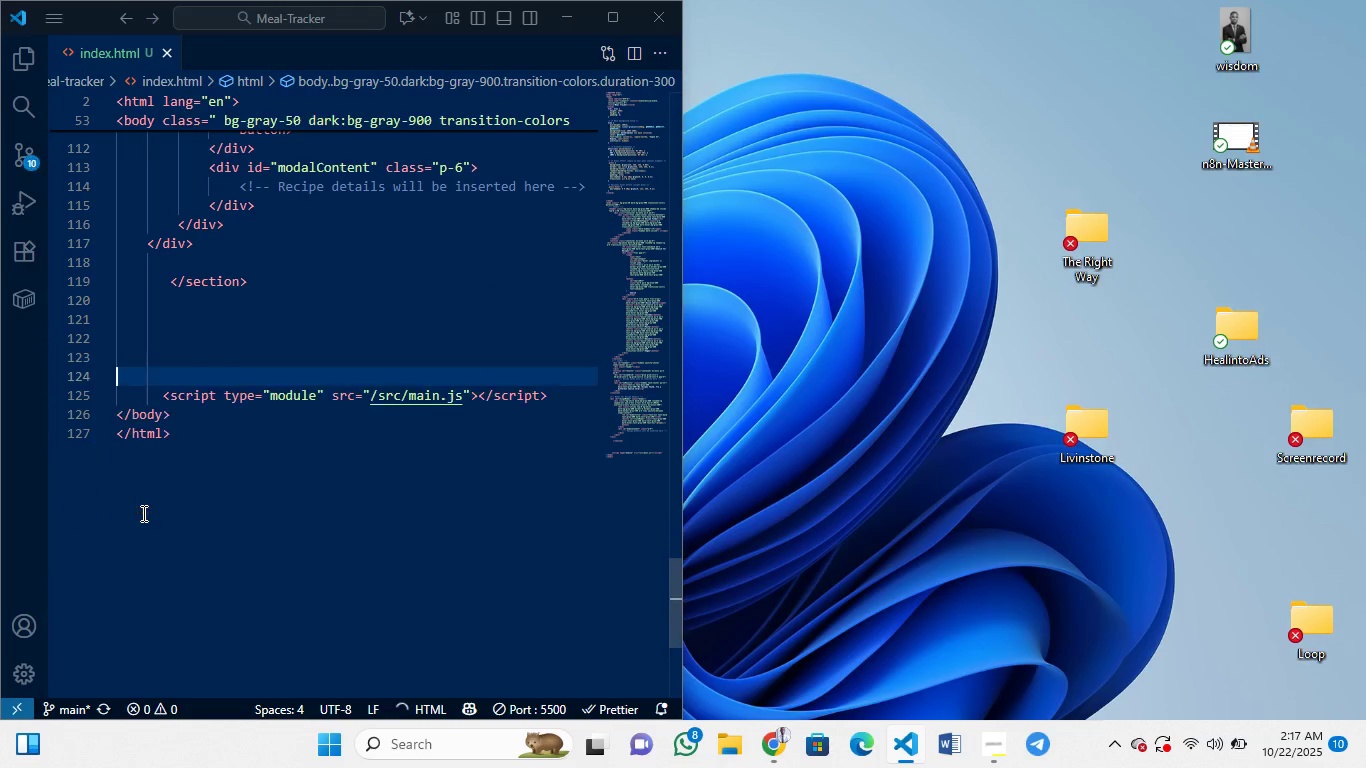 
key(Backspace)
 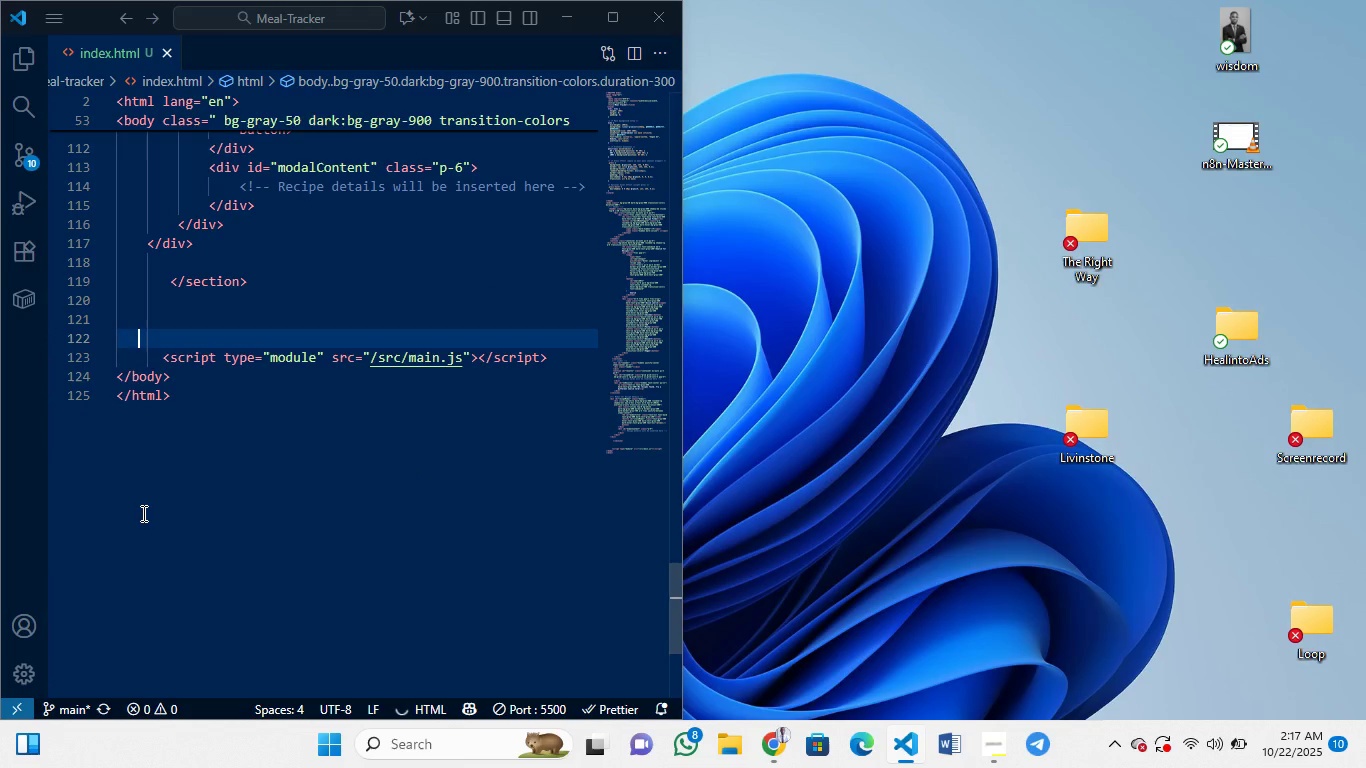 
key(Backspace)
 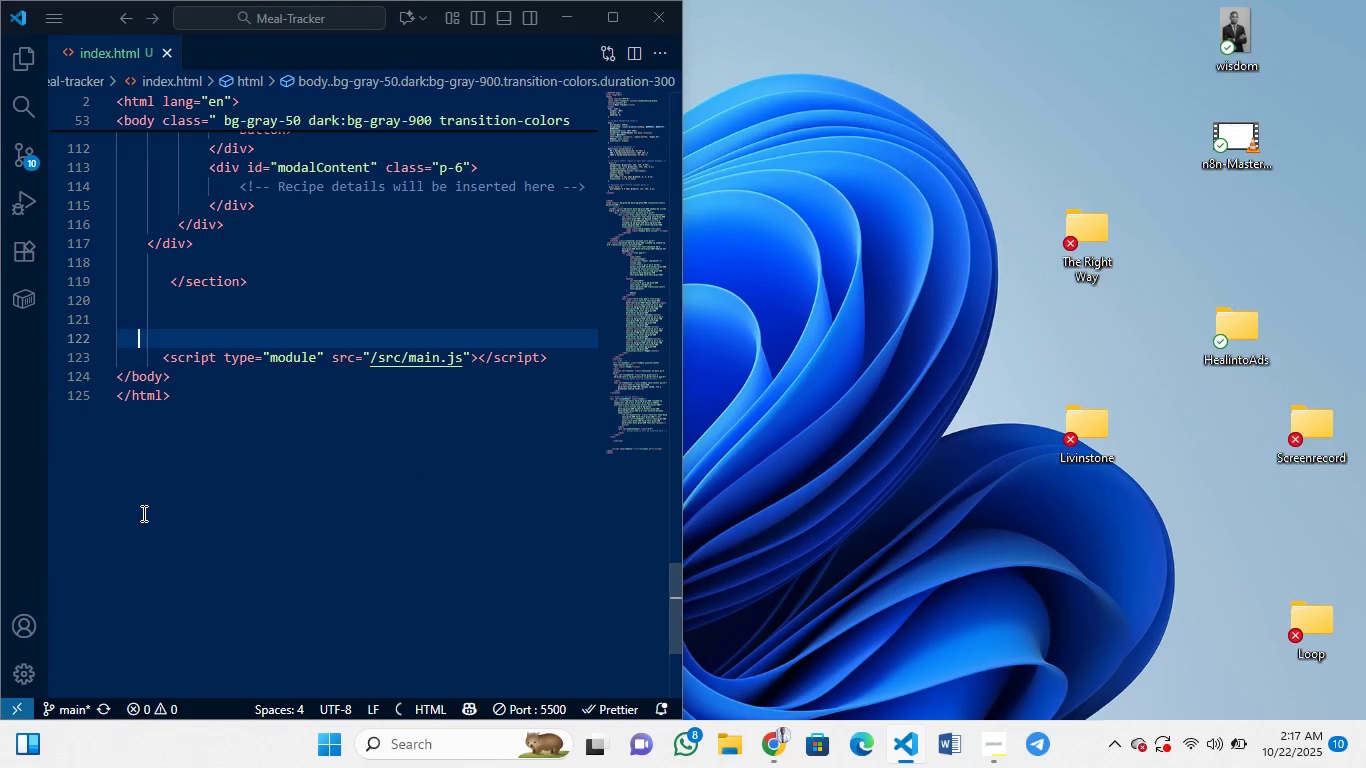 
key(Backspace)
 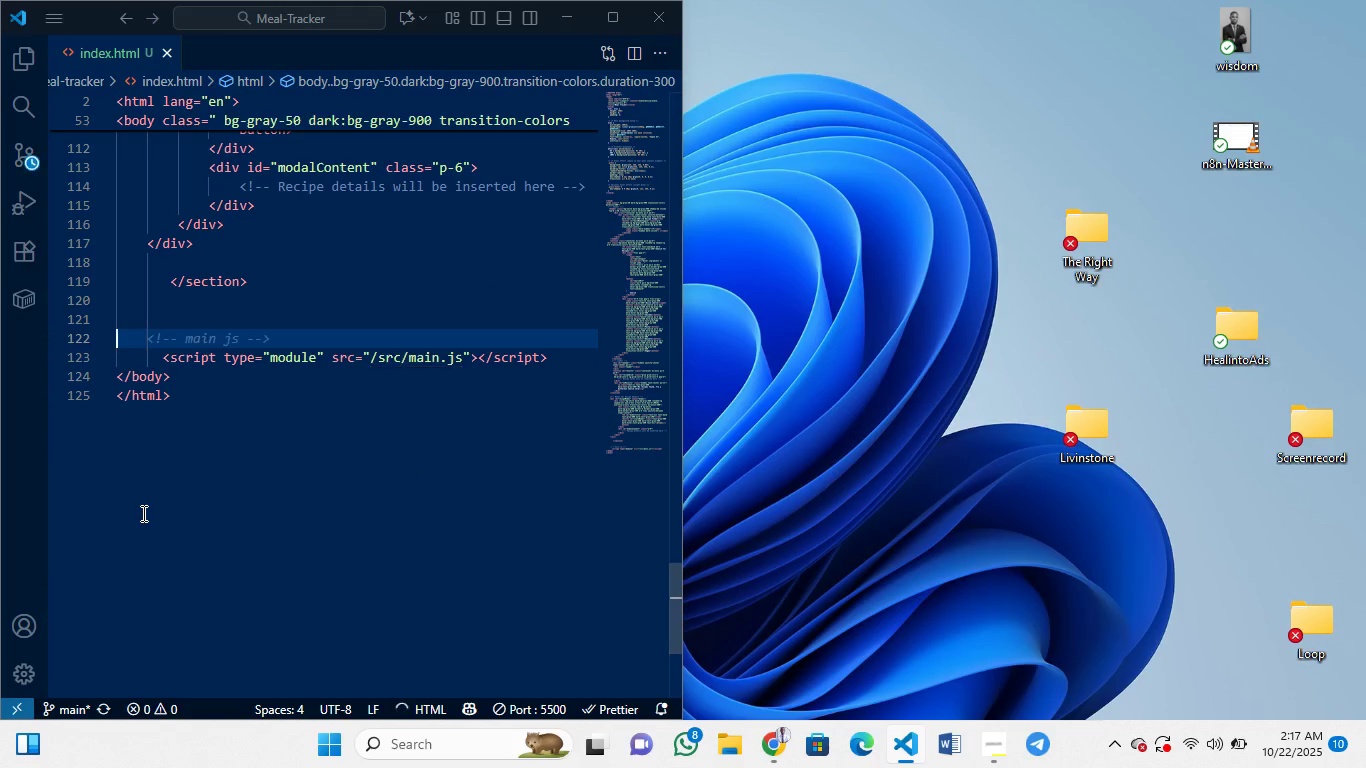 
key(Backspace)
 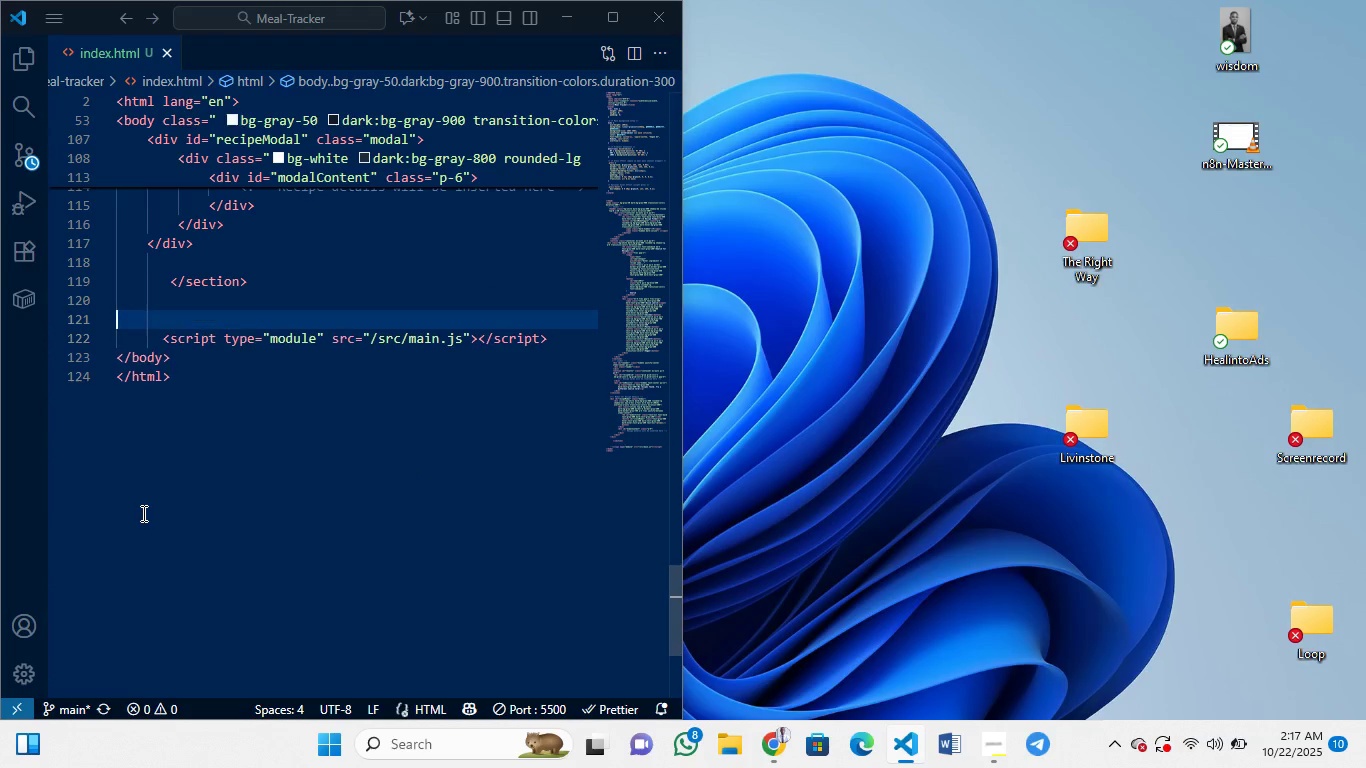 
key(Backspace)
 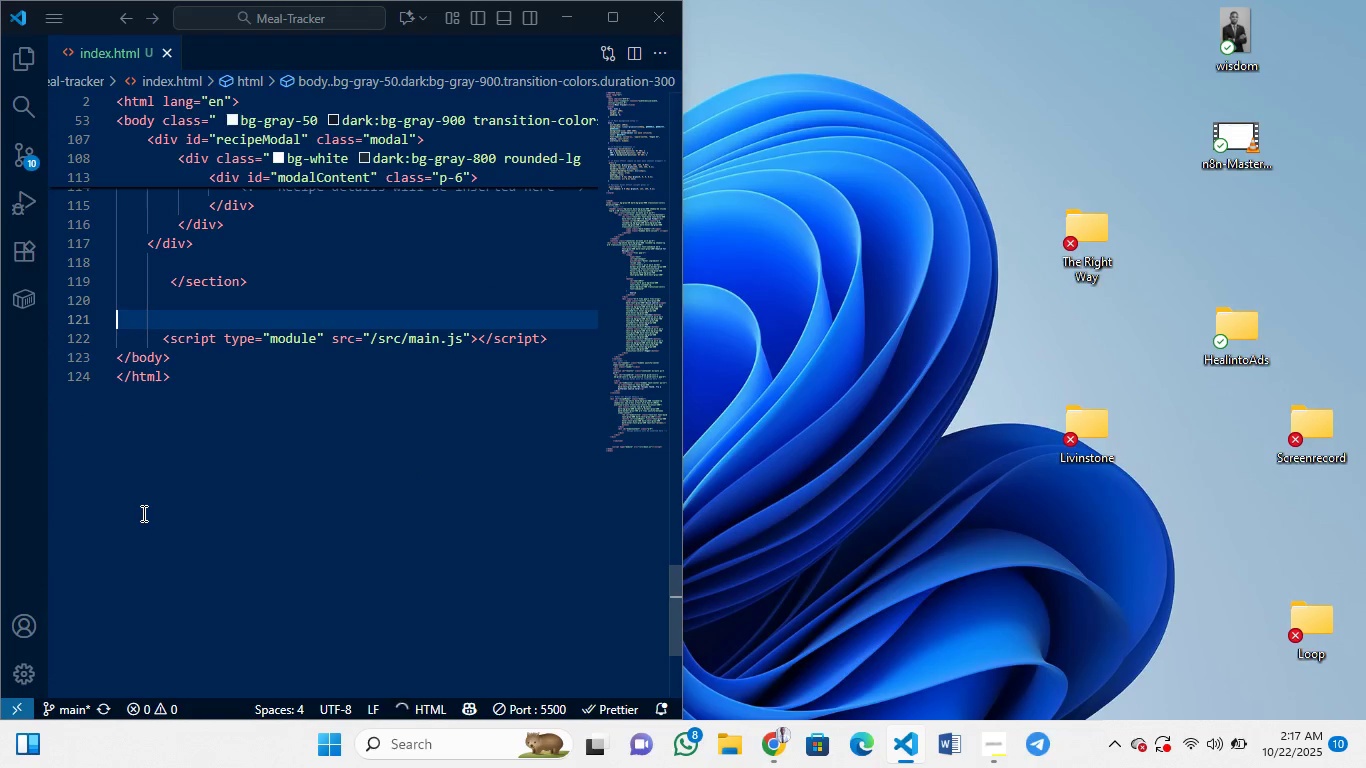 
key(Control+V)
 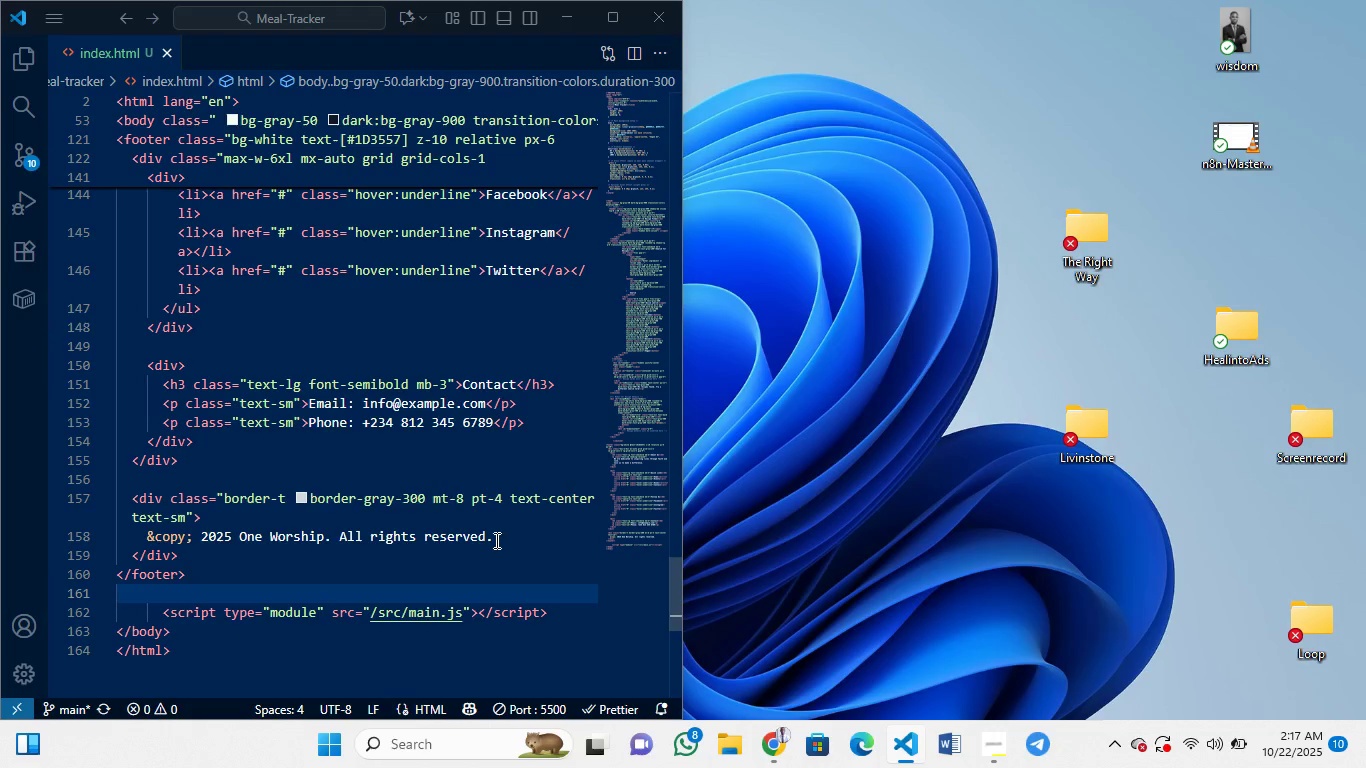 
left_click([488, 540])
 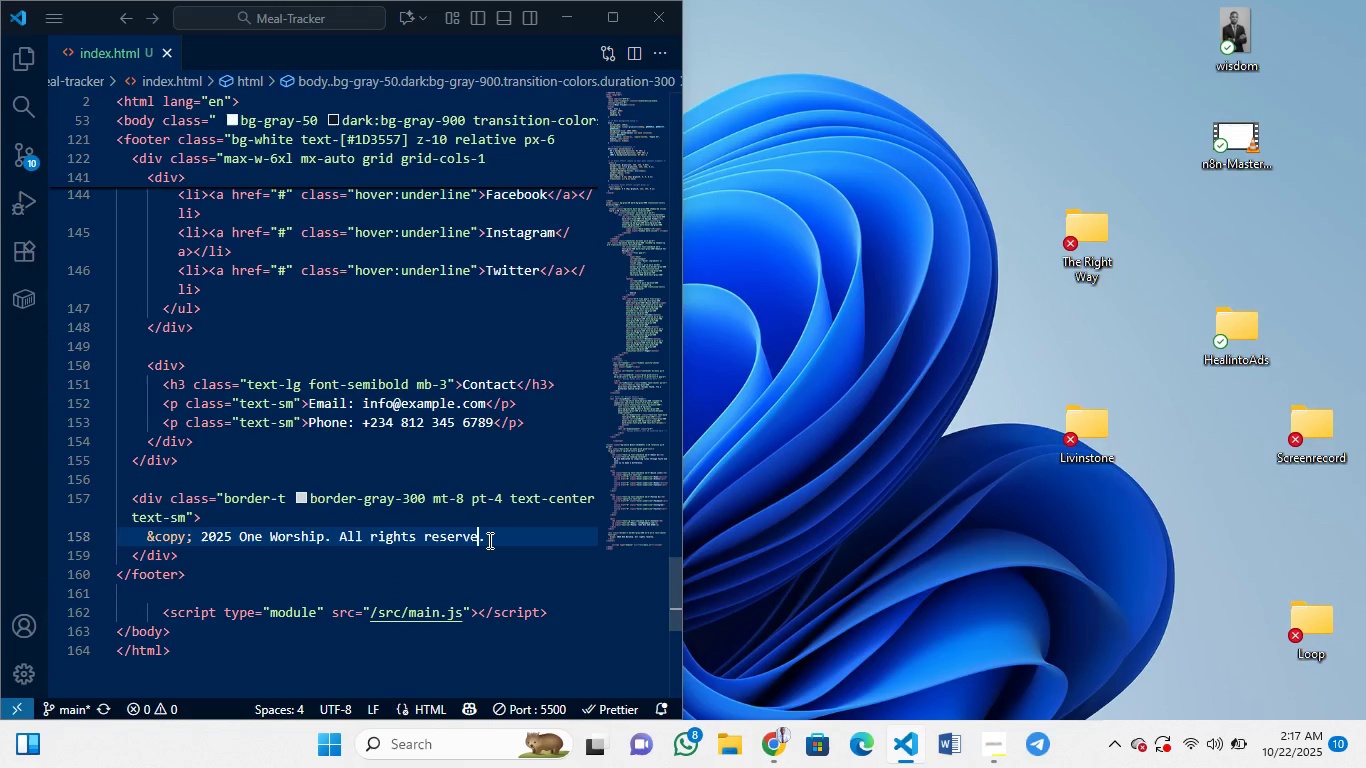 
hold_key(key=Backspace, duration=1.11)
 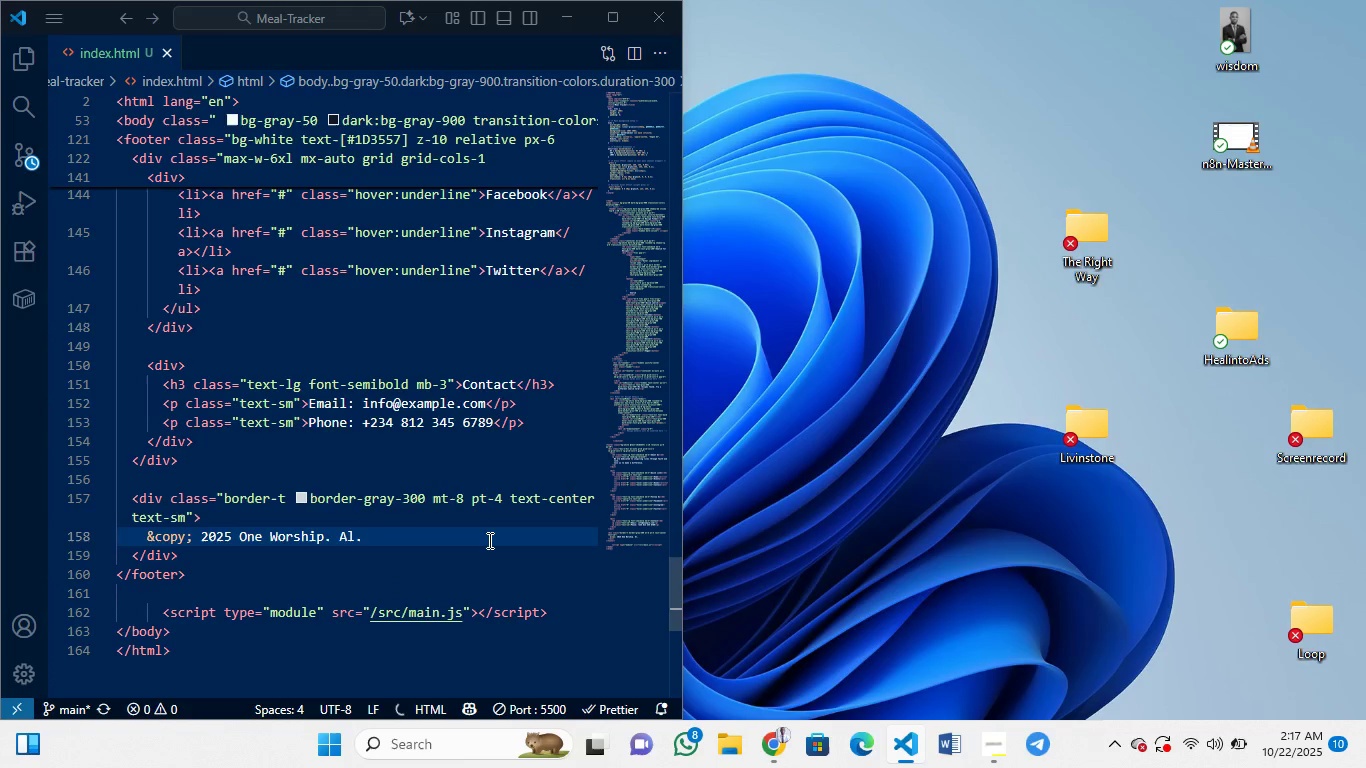 
hold_key(key=Backspace, duration=3.44)
 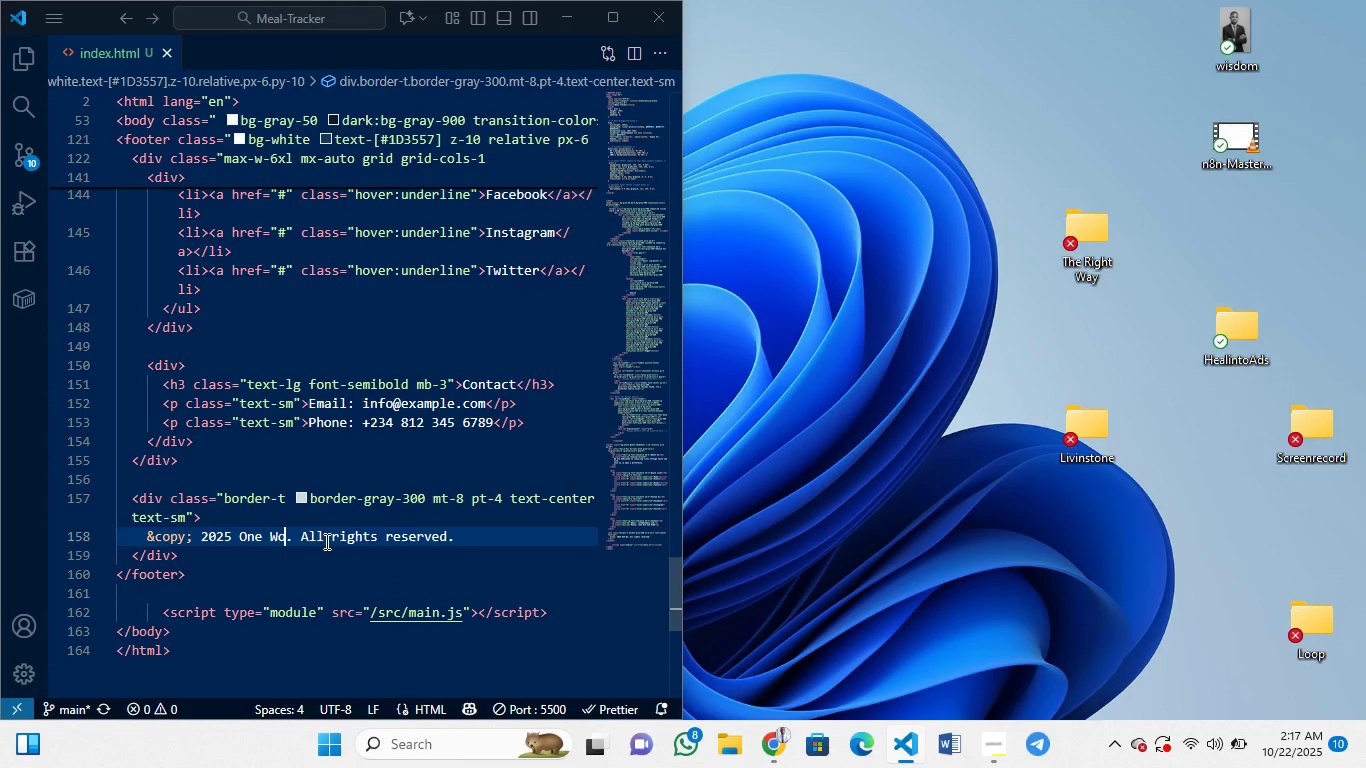 
key(Control+Z)
 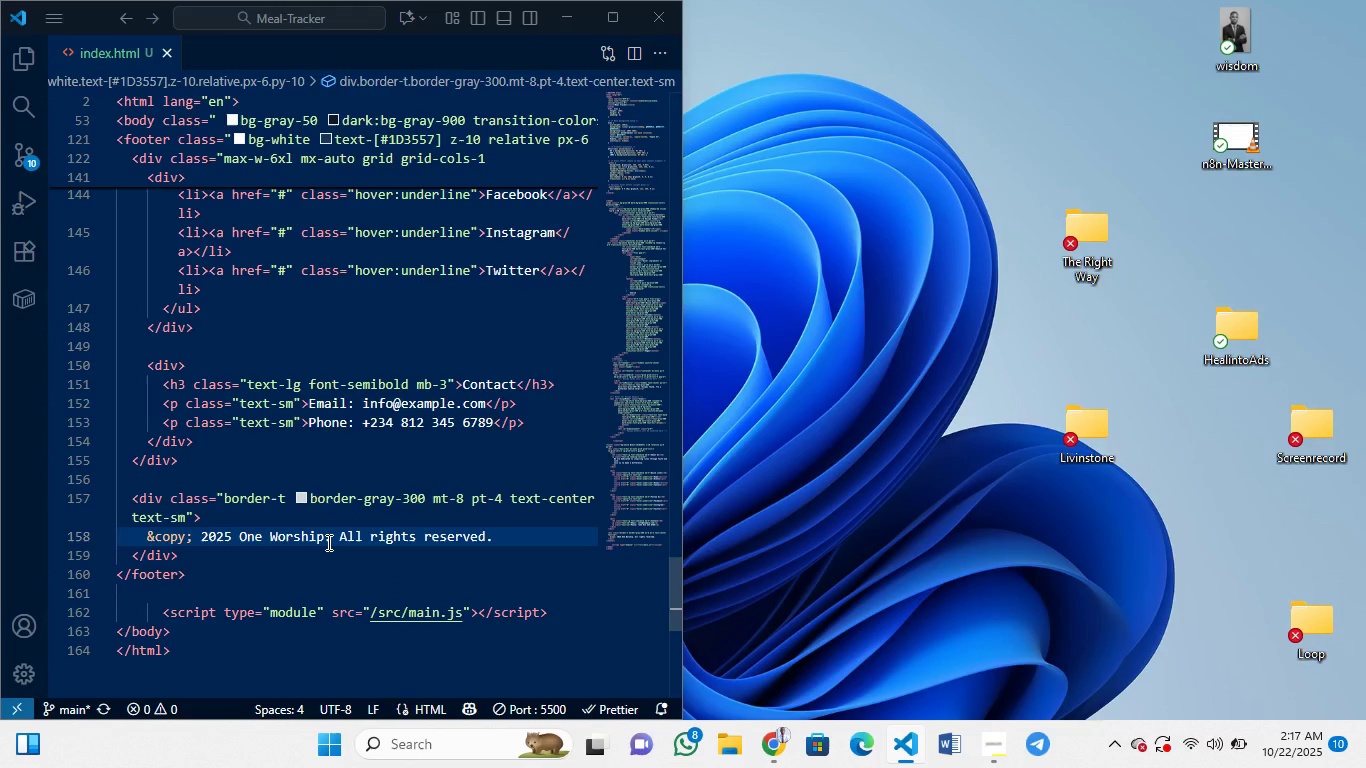 
left_click([325, 541])
 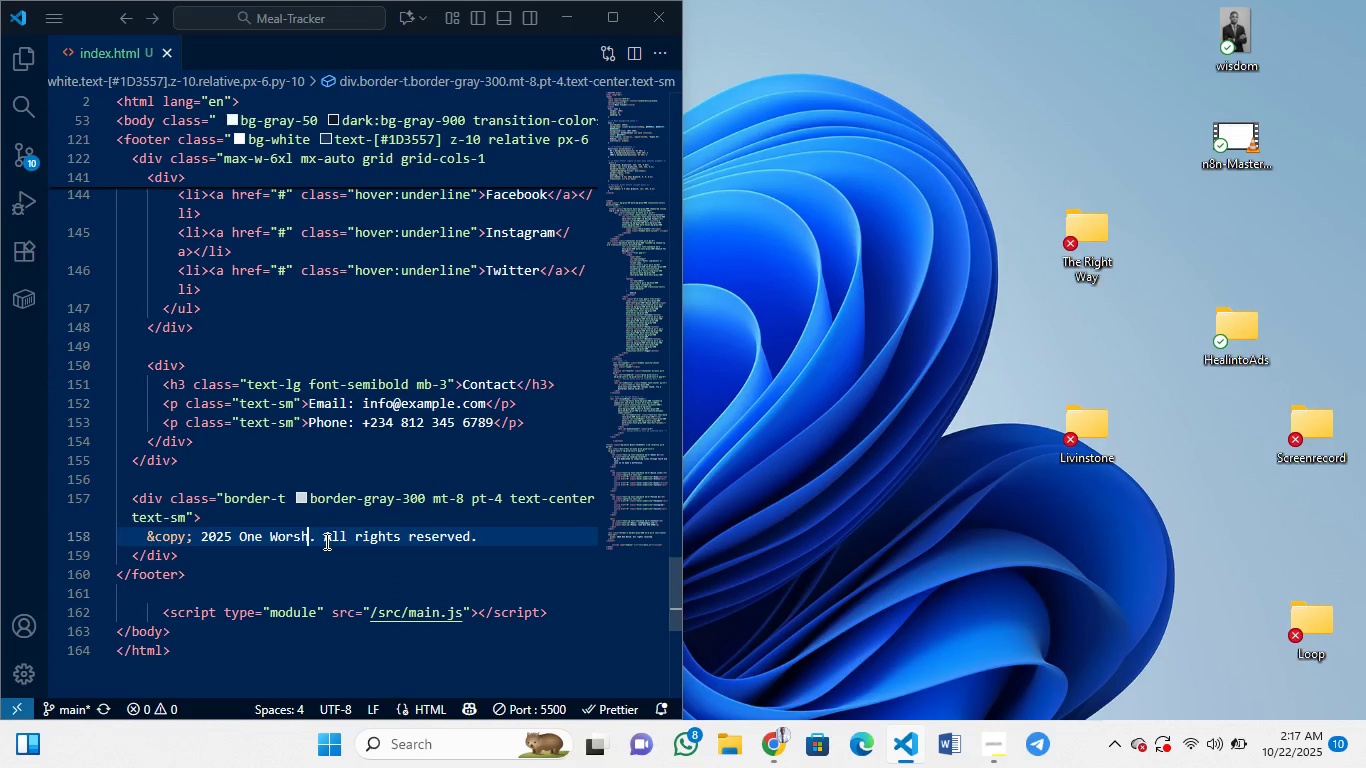 
key(Backspace)
key(Backspace)
key(Backspace)
key(Backspace)
key(Backspace)
key(Backspace)
key(Backspace)
key(Backspace)
key(Backspace)
key(Backspace)
type(Eal)
key(Backspace)
key(Backspace)
key(Backspace)
type(MealTracker)
 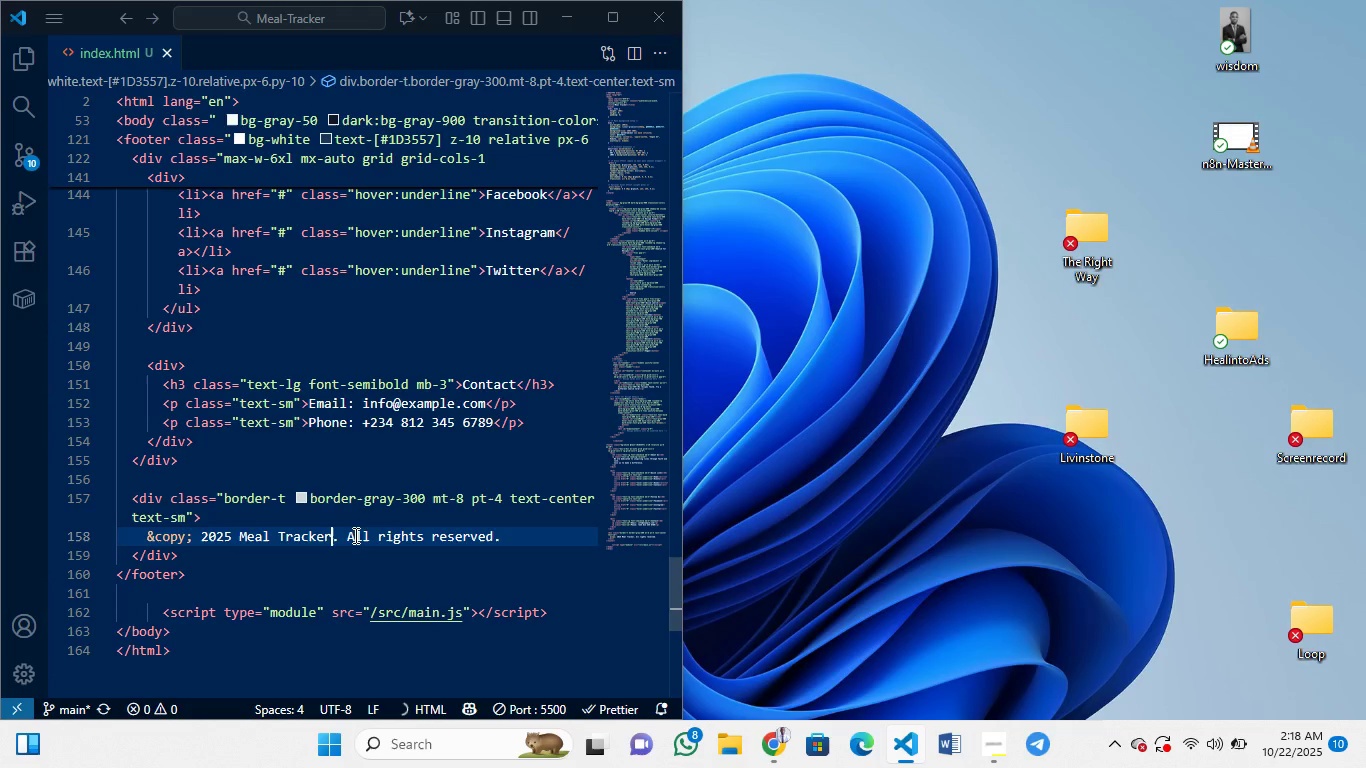 
 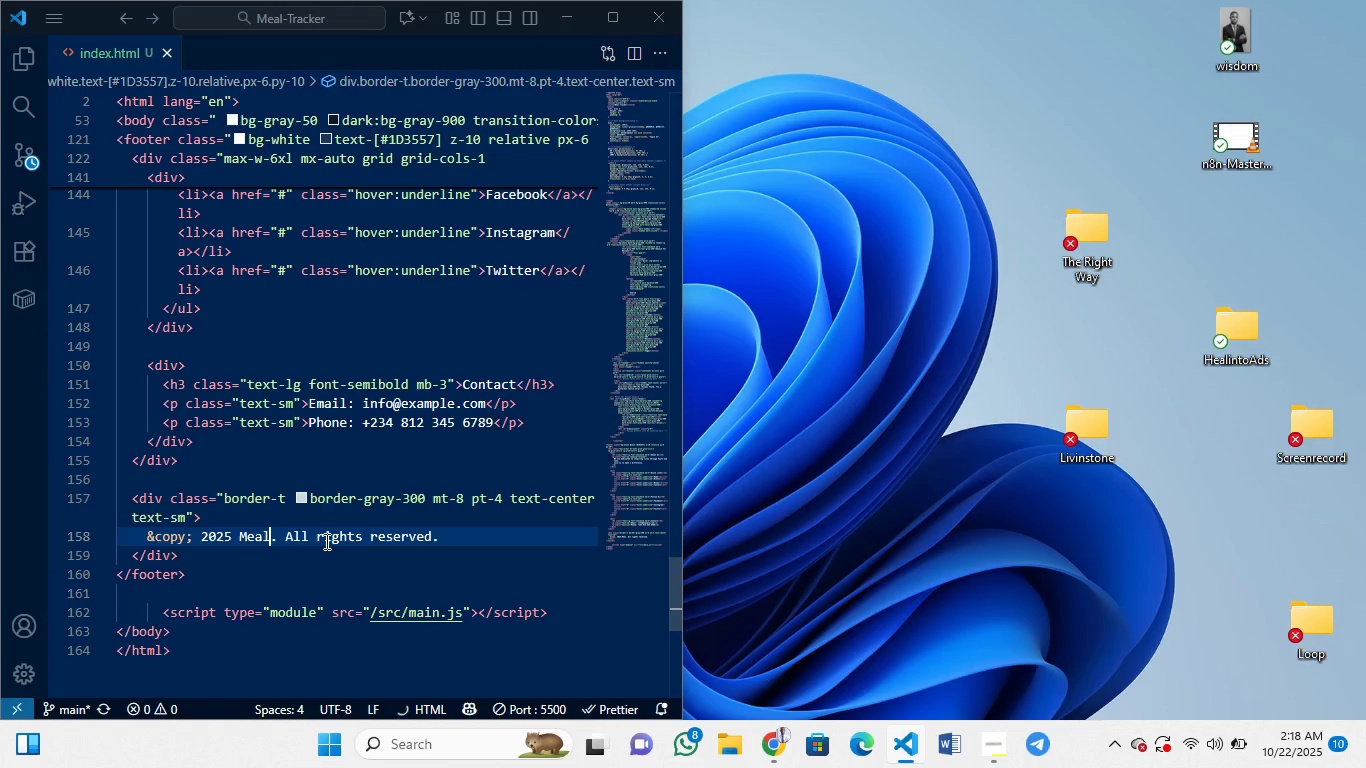 
hold_key(key=Space, duration=24.02)
 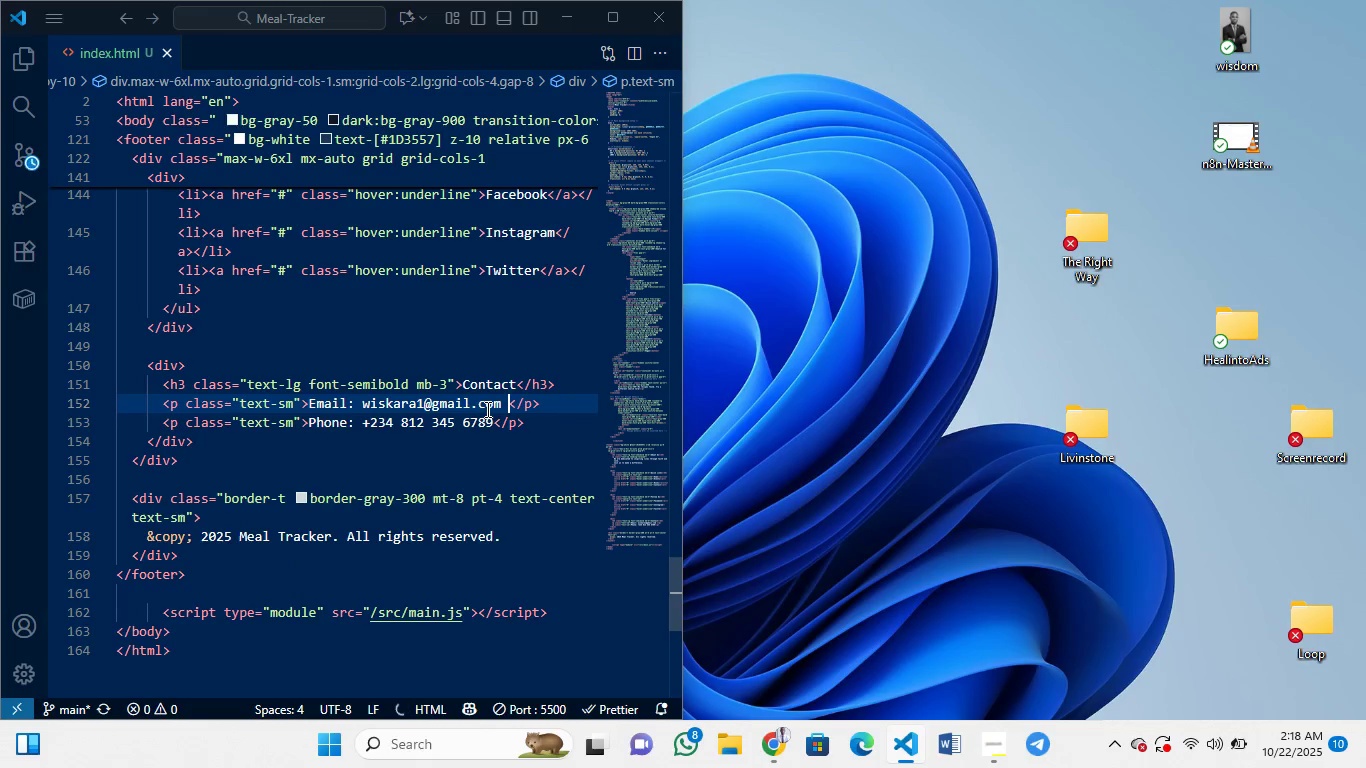 
left_click([409, 520])
 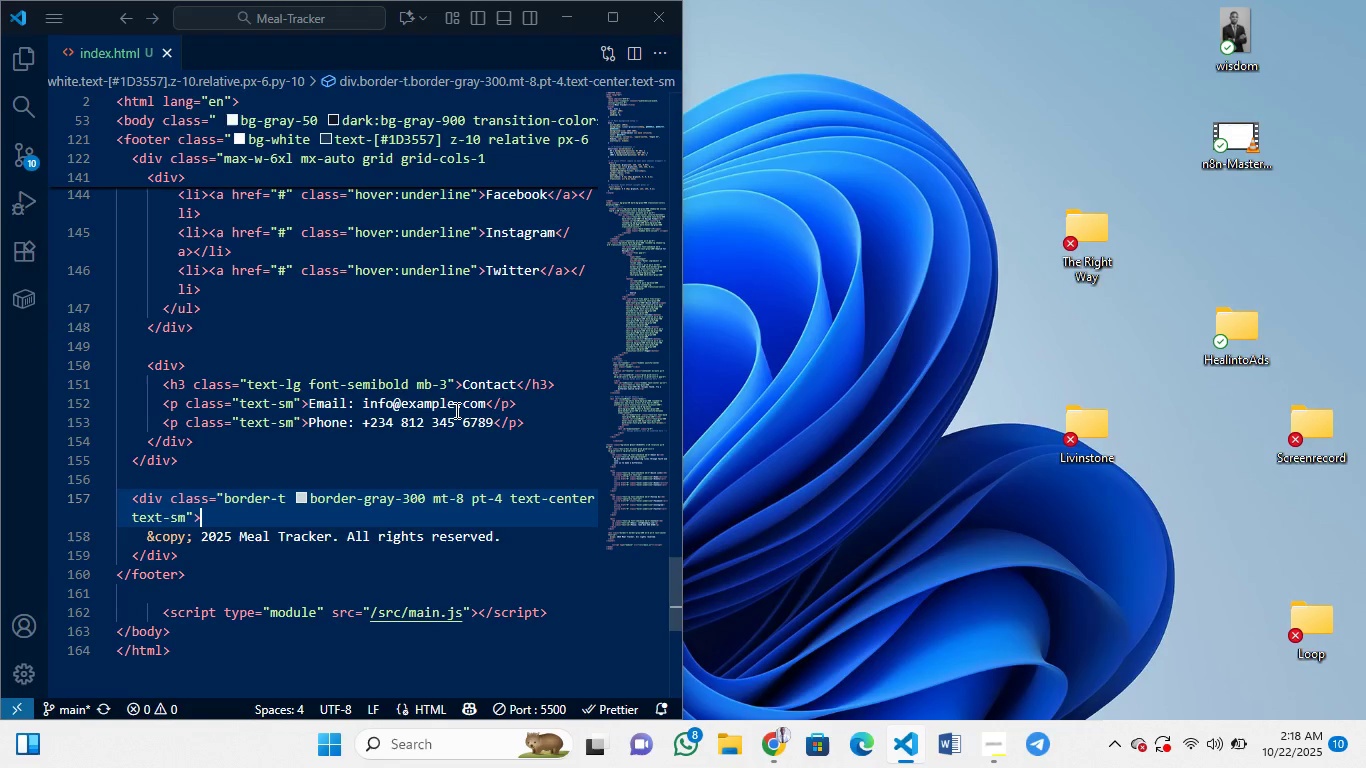 
left_click([486, 409])
 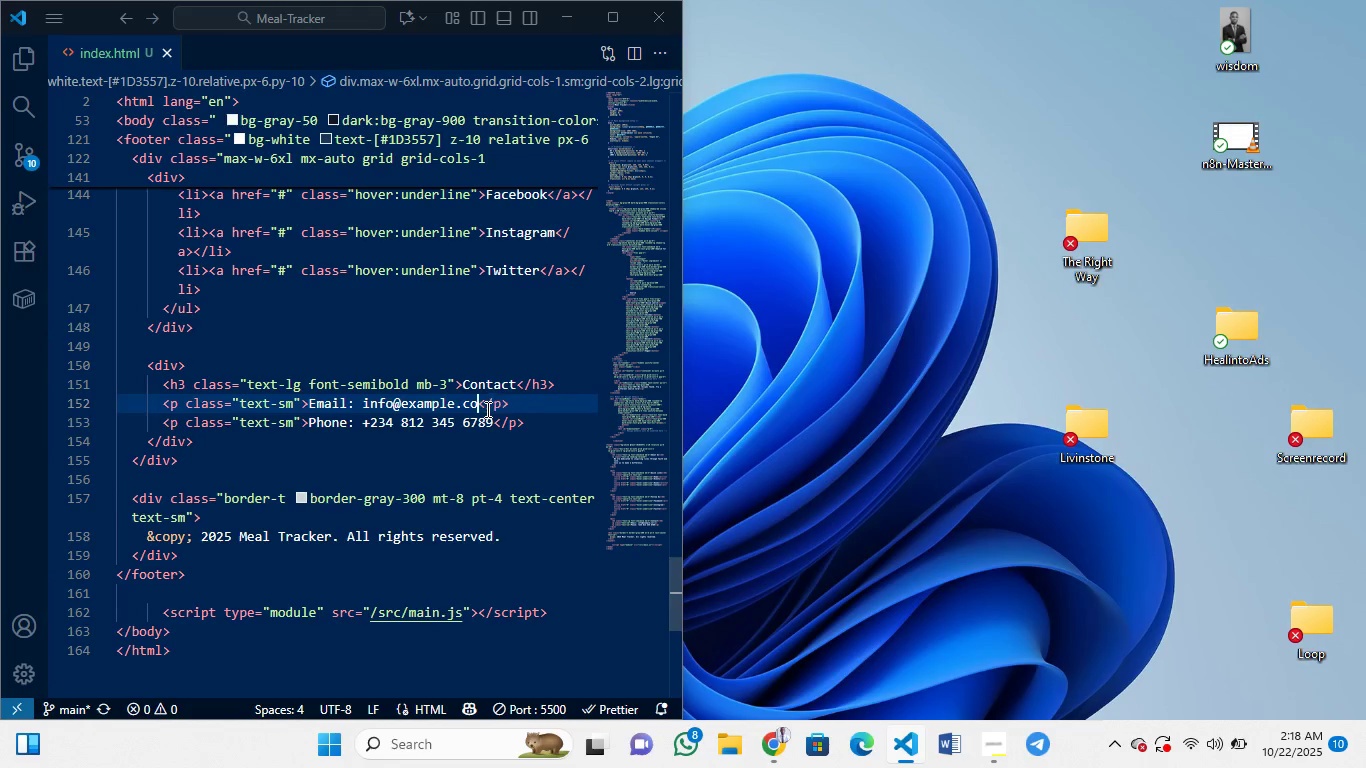 
key(Backspace)
 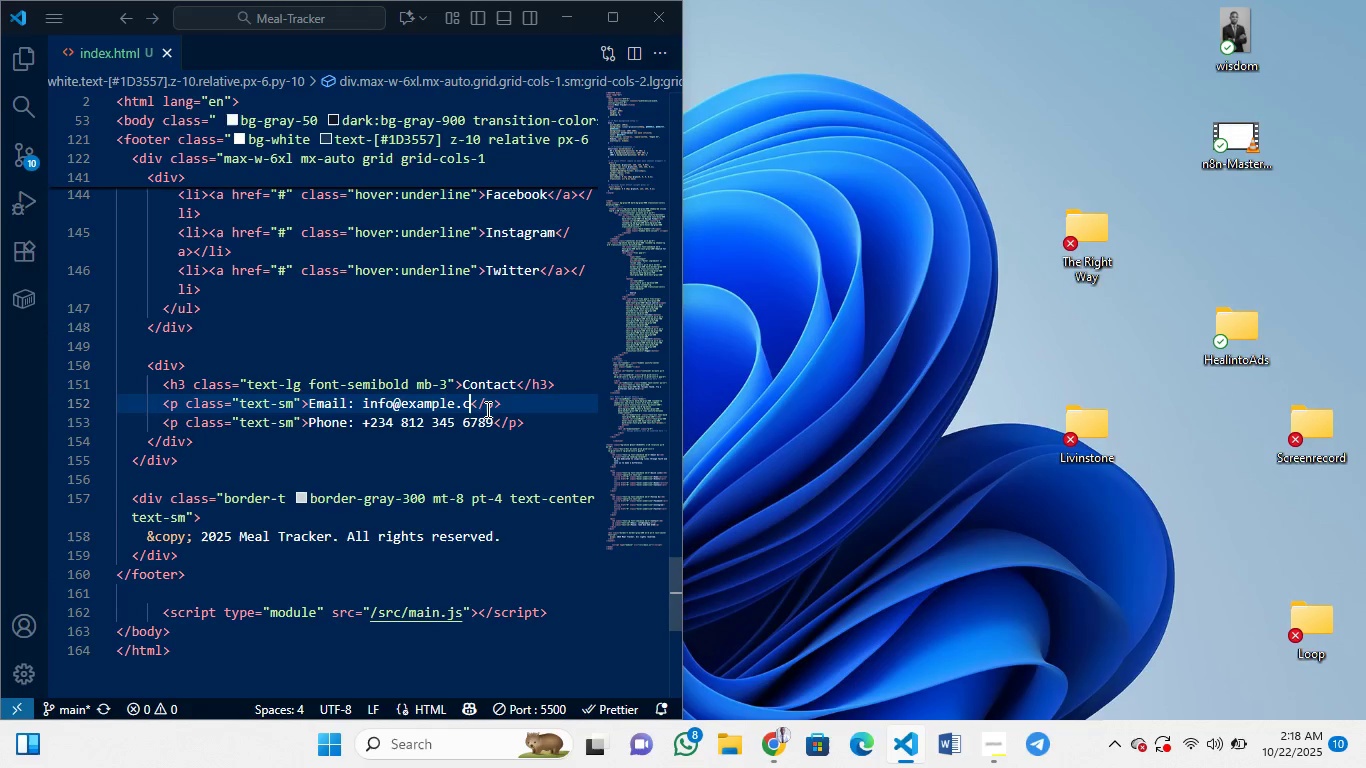 
hold_key(key=Backspace, duration=1.12)
 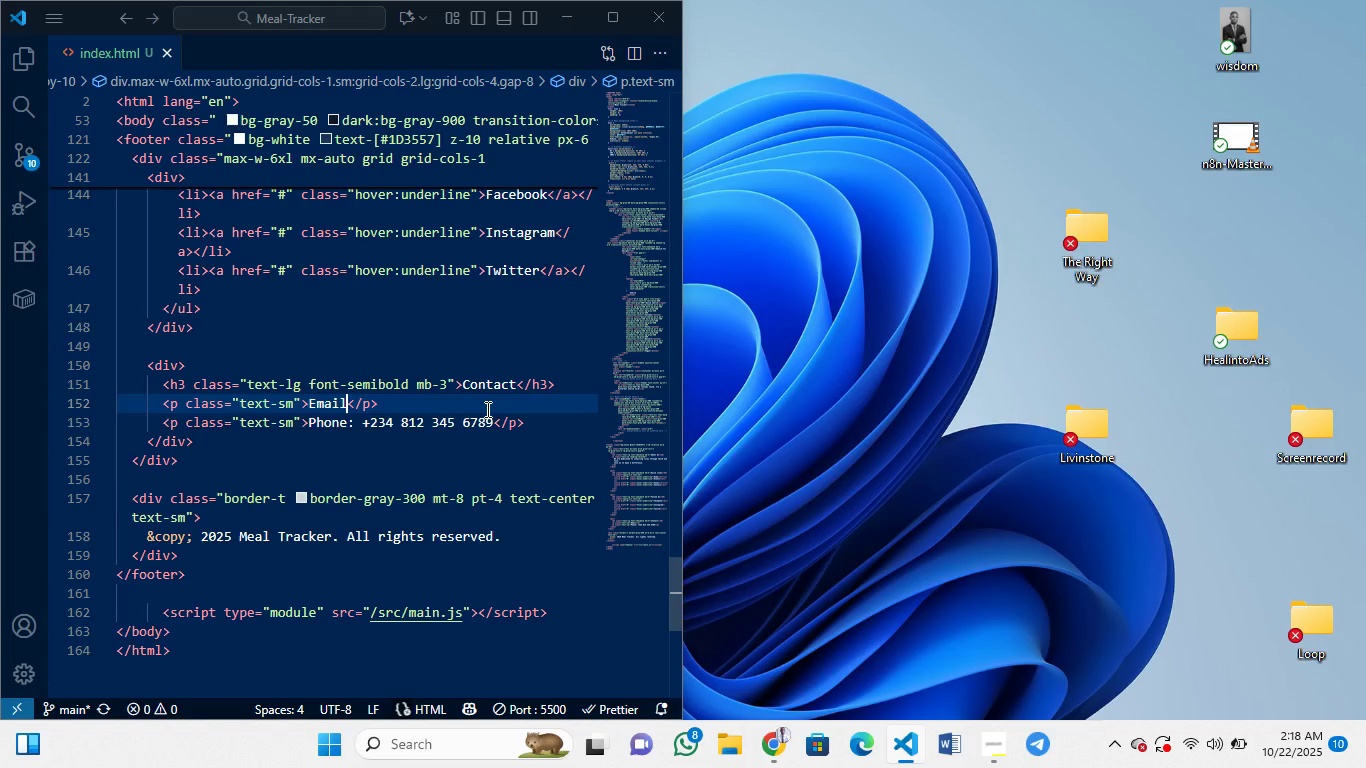 
key(Control+Z)
 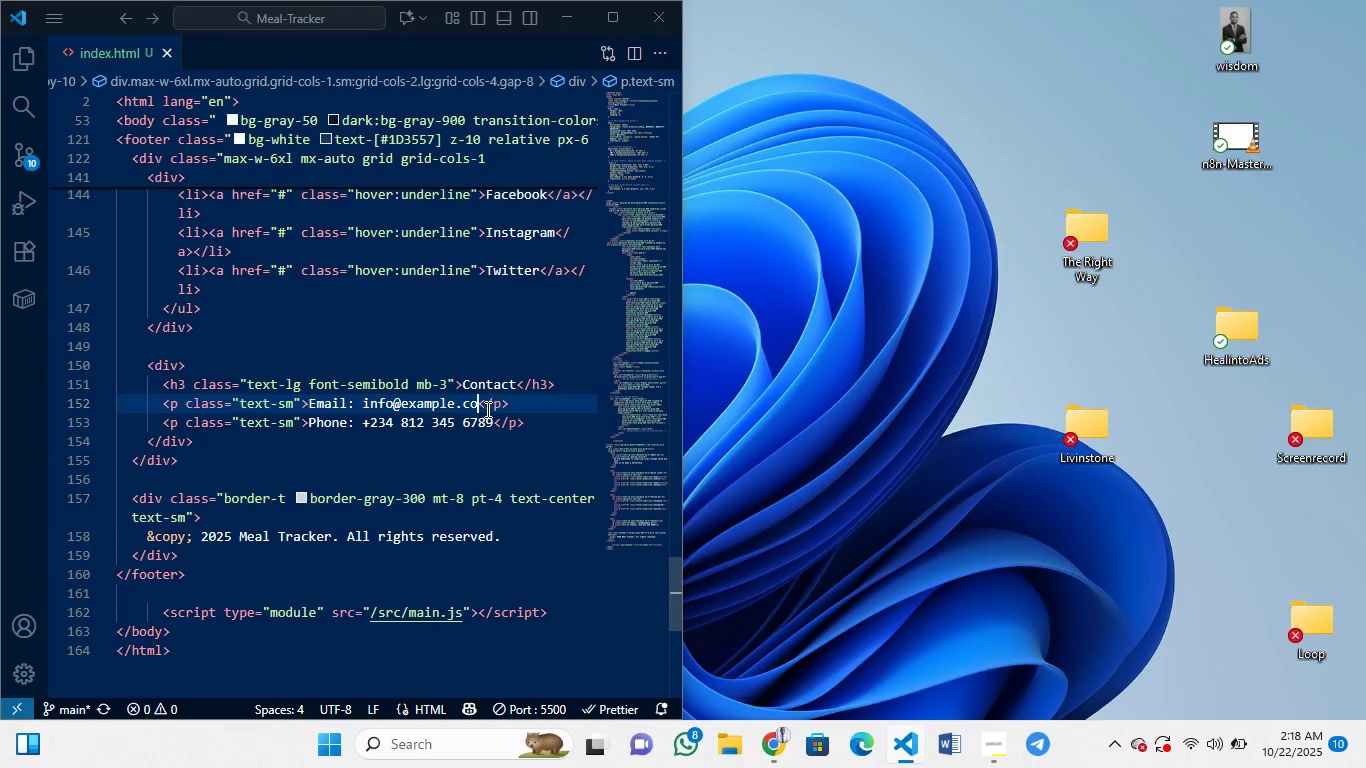 
key(Backspace)
key(Backspace)
key(Backspace)
key(Backspace)
key(Backspace)
key(Backspace)
key(Backspace)
key(Backspace)
key(Backspace)
key(Backspace)
key(Backspace)
type(wiskara1@gmal.com)
 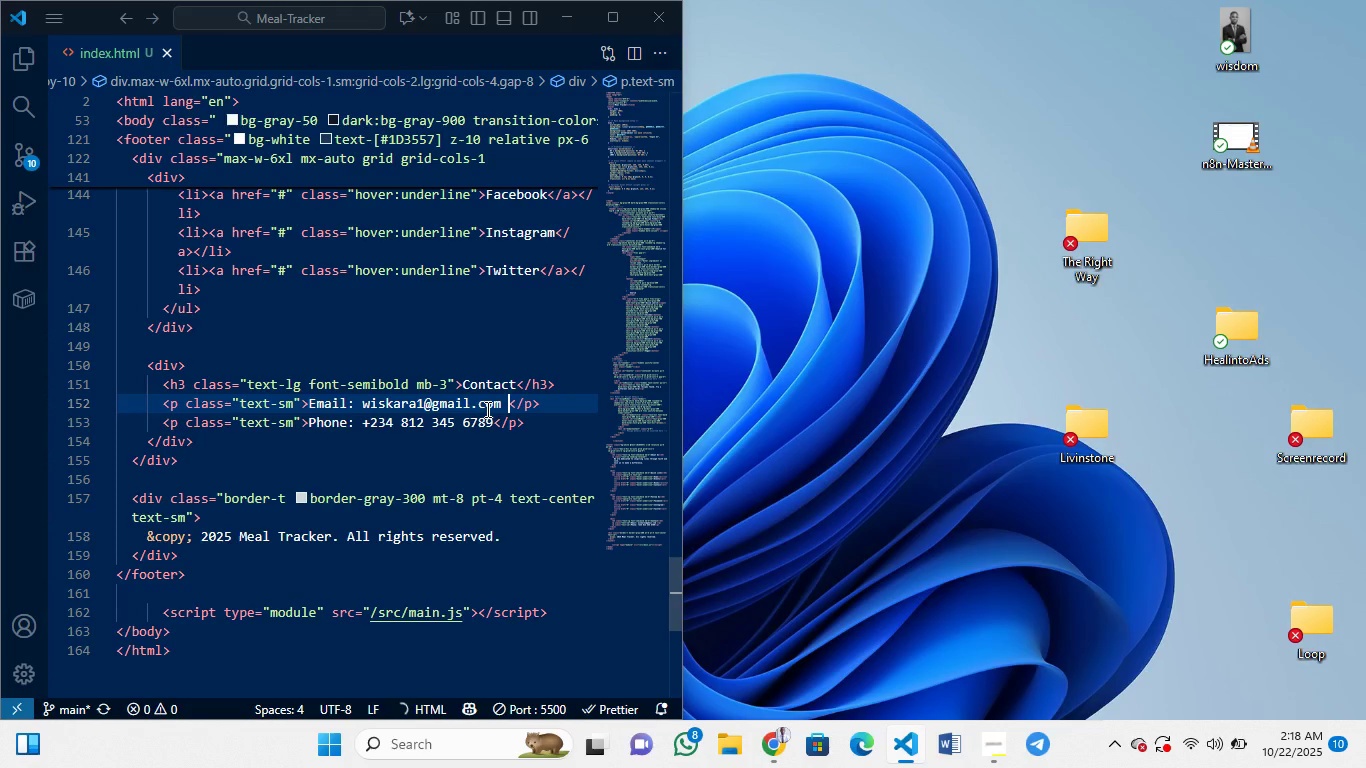 
left_click([495, 426])
 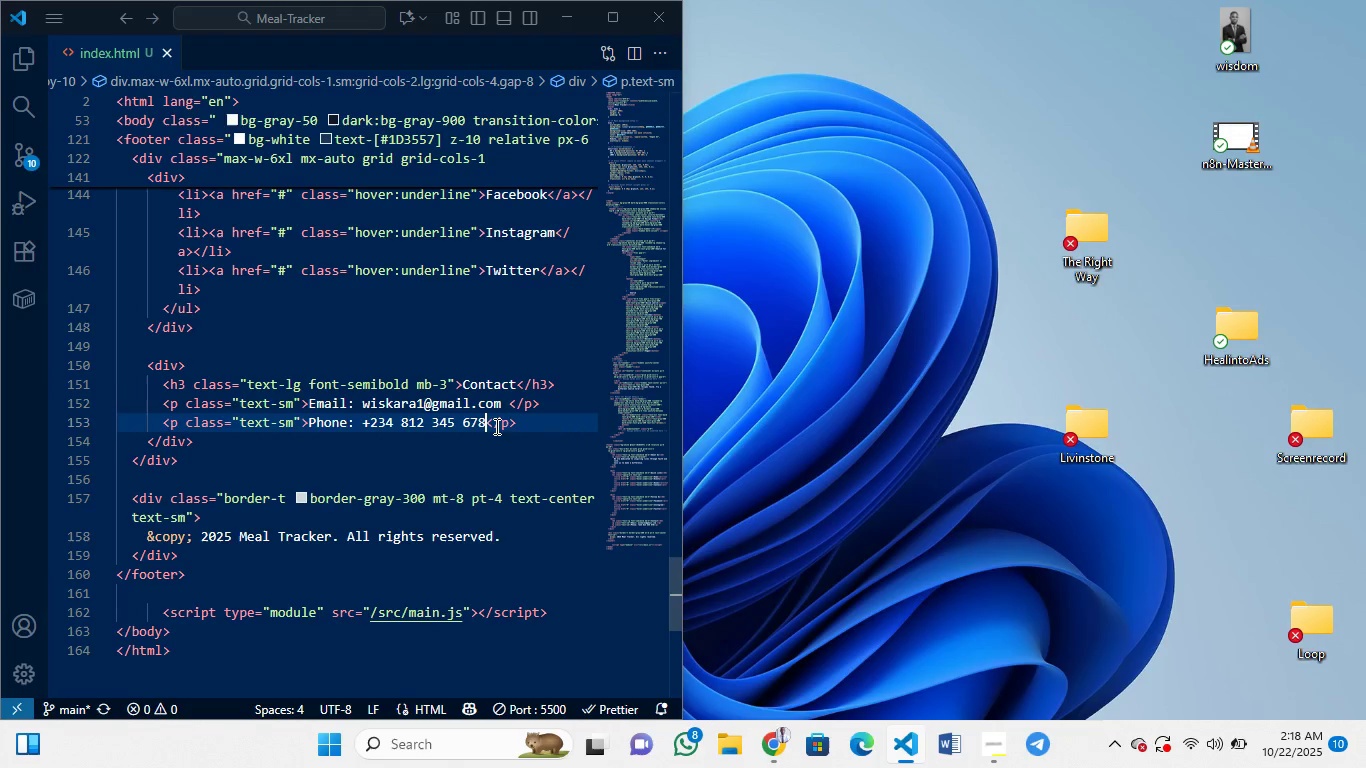 
key(Backspace)
key(Backspace)
key(Backspace)
key(Backspace)
key(Backspace)
key(Backspace)
key(Backspace)
key(Backspace)
key(Backspace)
key(Backspace)
key(Backspace)
key(Backspace)
type(7084153584)
 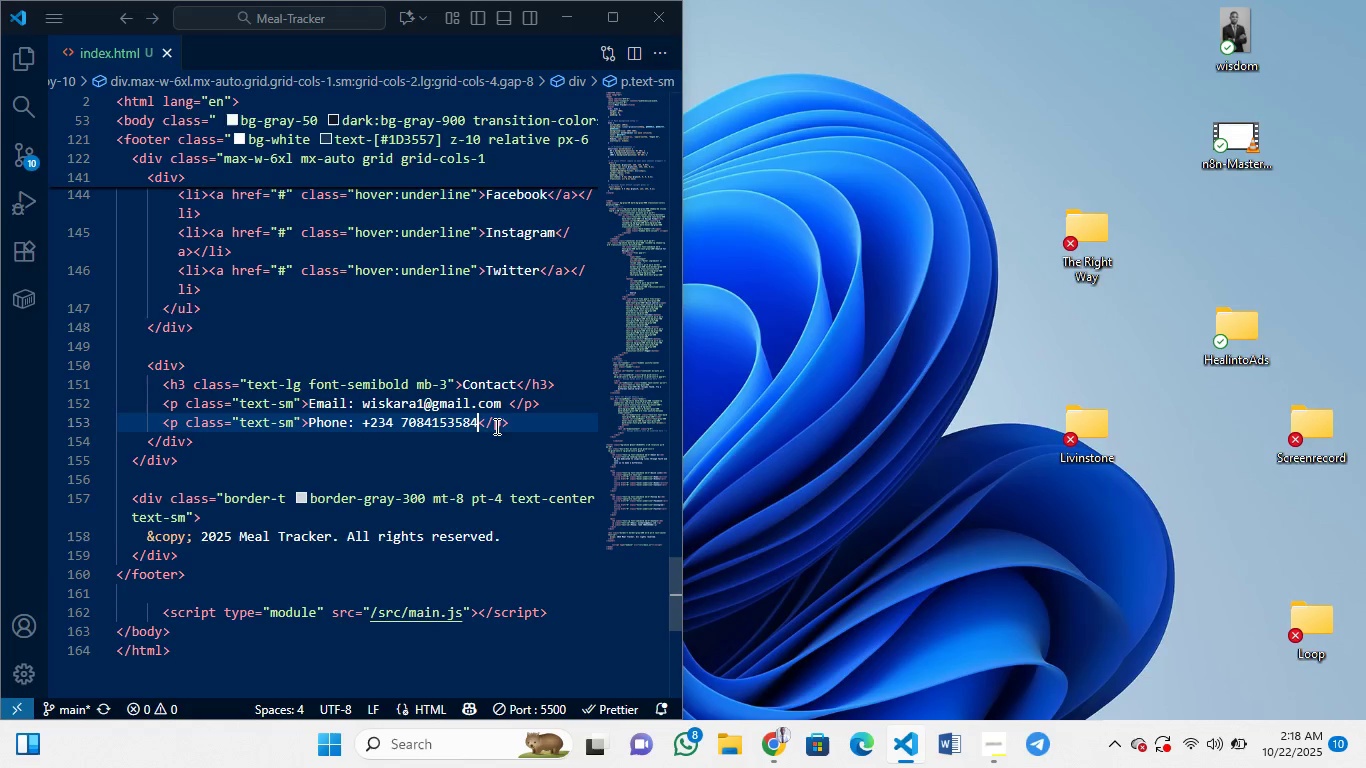 
scroll: coordinate [495, 426], scroll_direction: down, amount: 2.0
 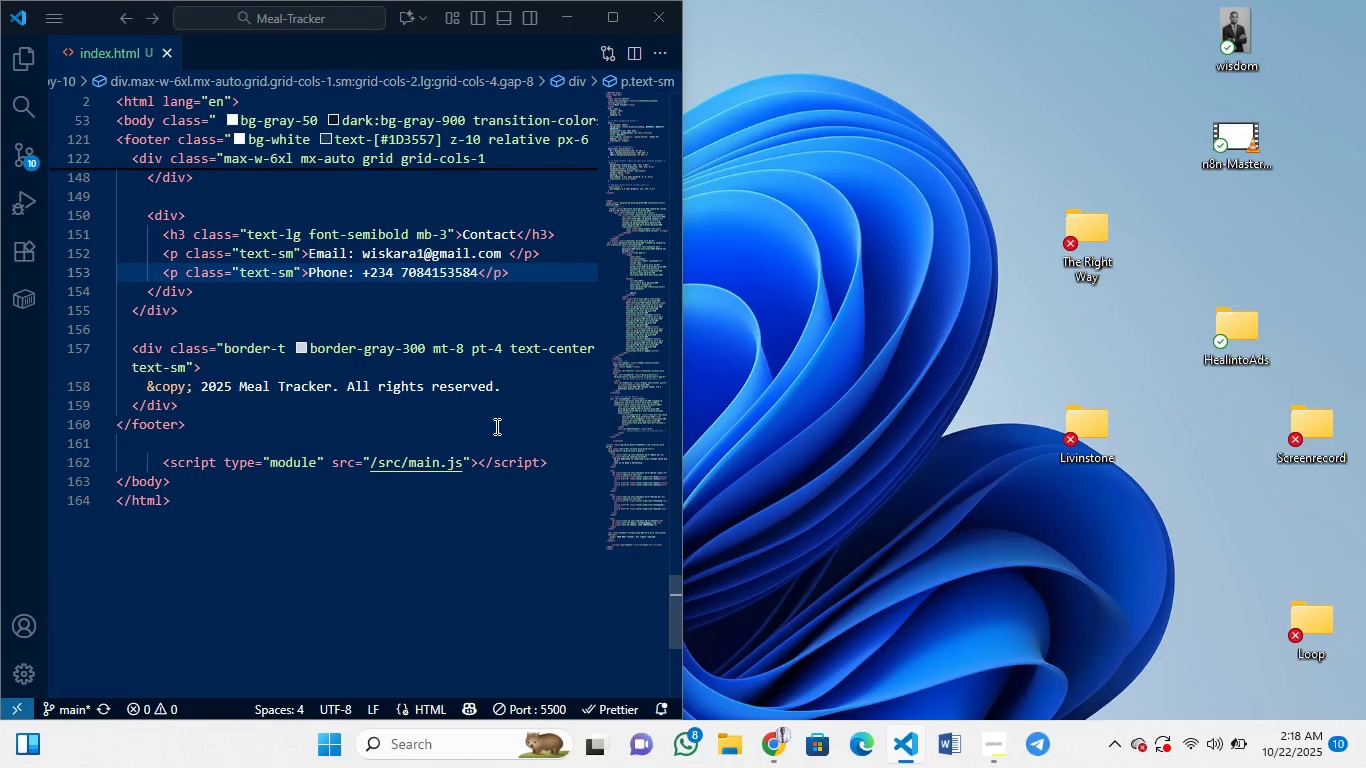 
scroll: coordinate [383, 371], scroll_direction: up, amount: 6.0
 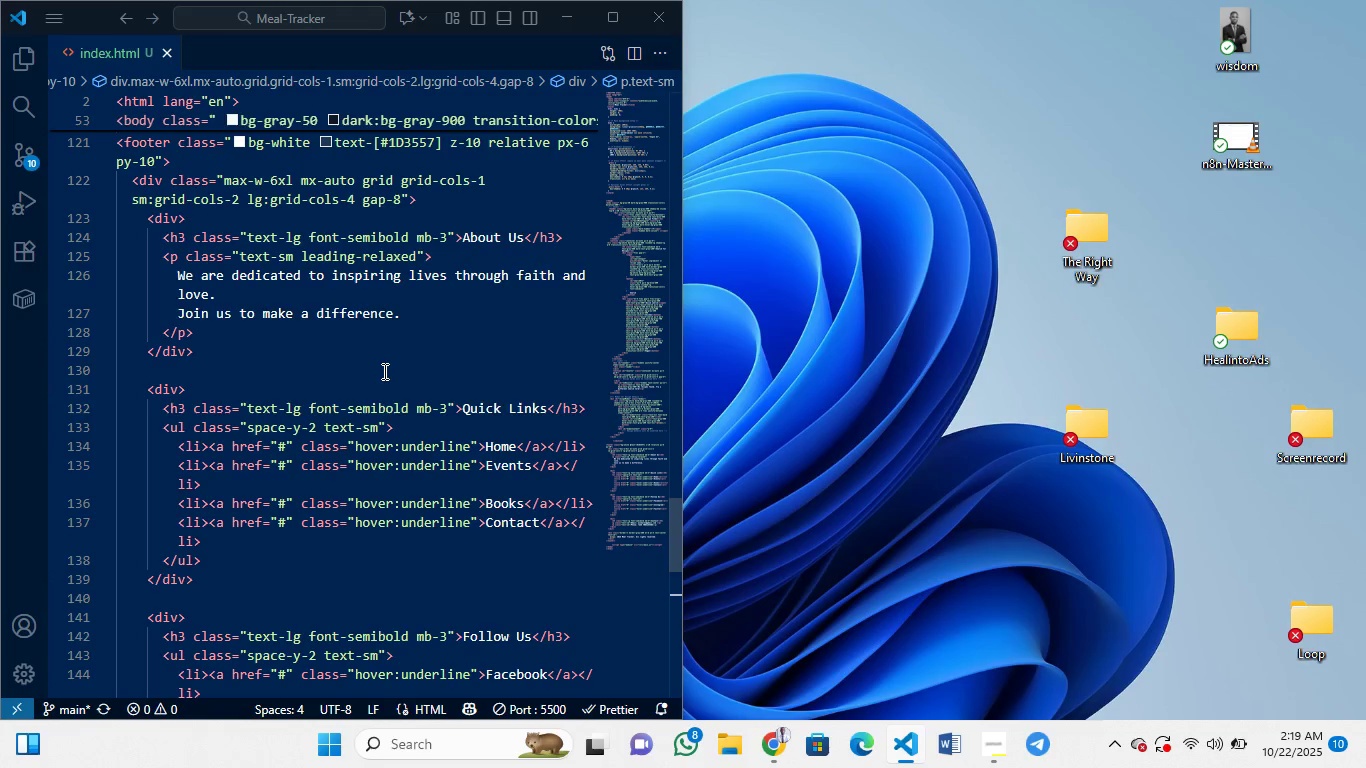 
wait(48.54)
 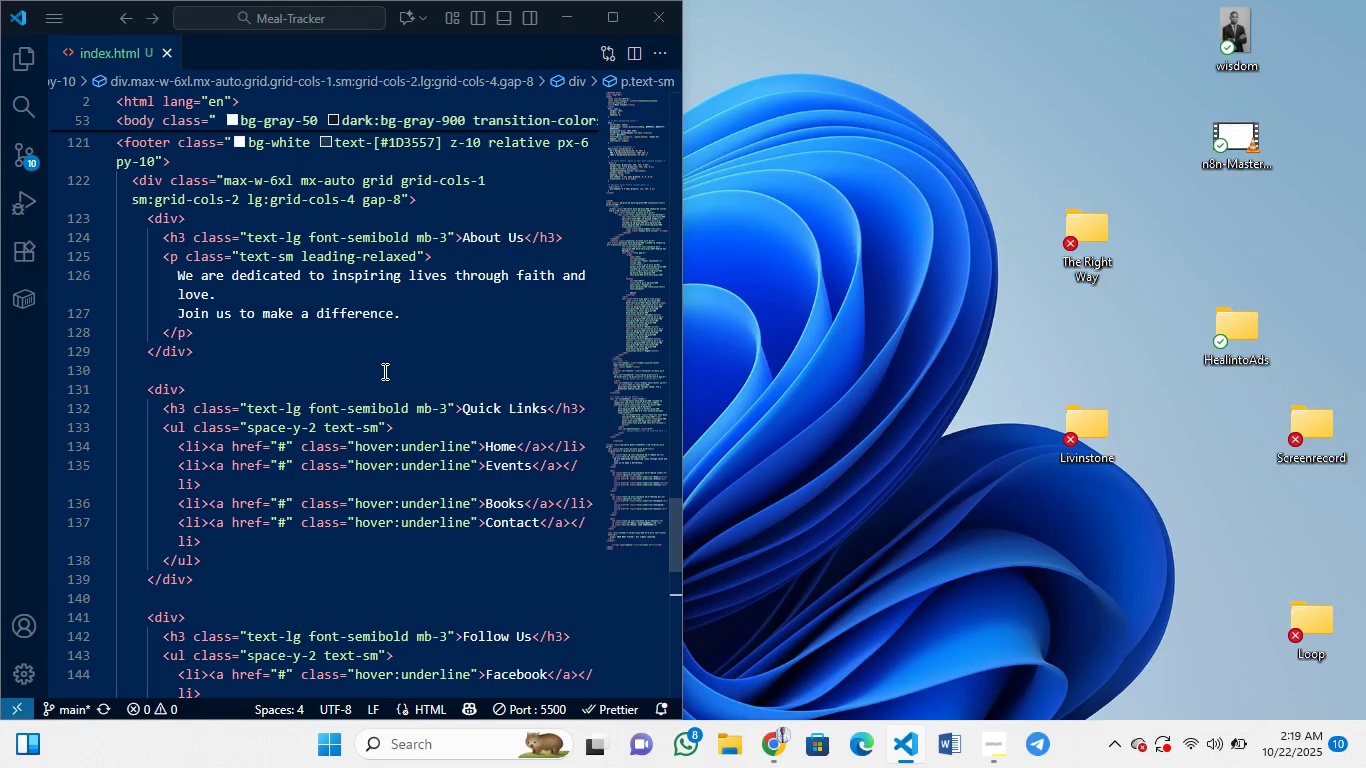 
scroll: coordinate [383, 371], scroll_direction: up, amount: 4.0
 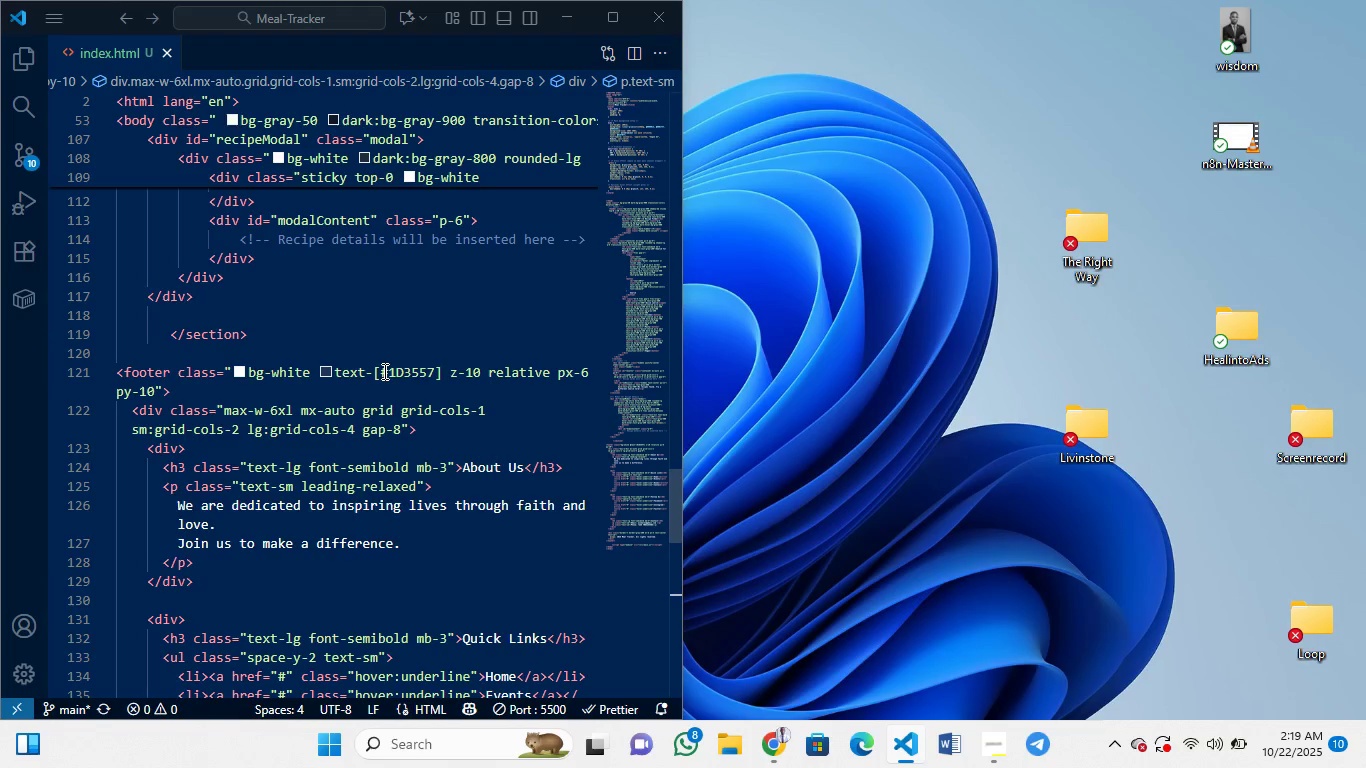 
scroll: coordinate [383, 371], scroll_direction: down, amount: 1.0
 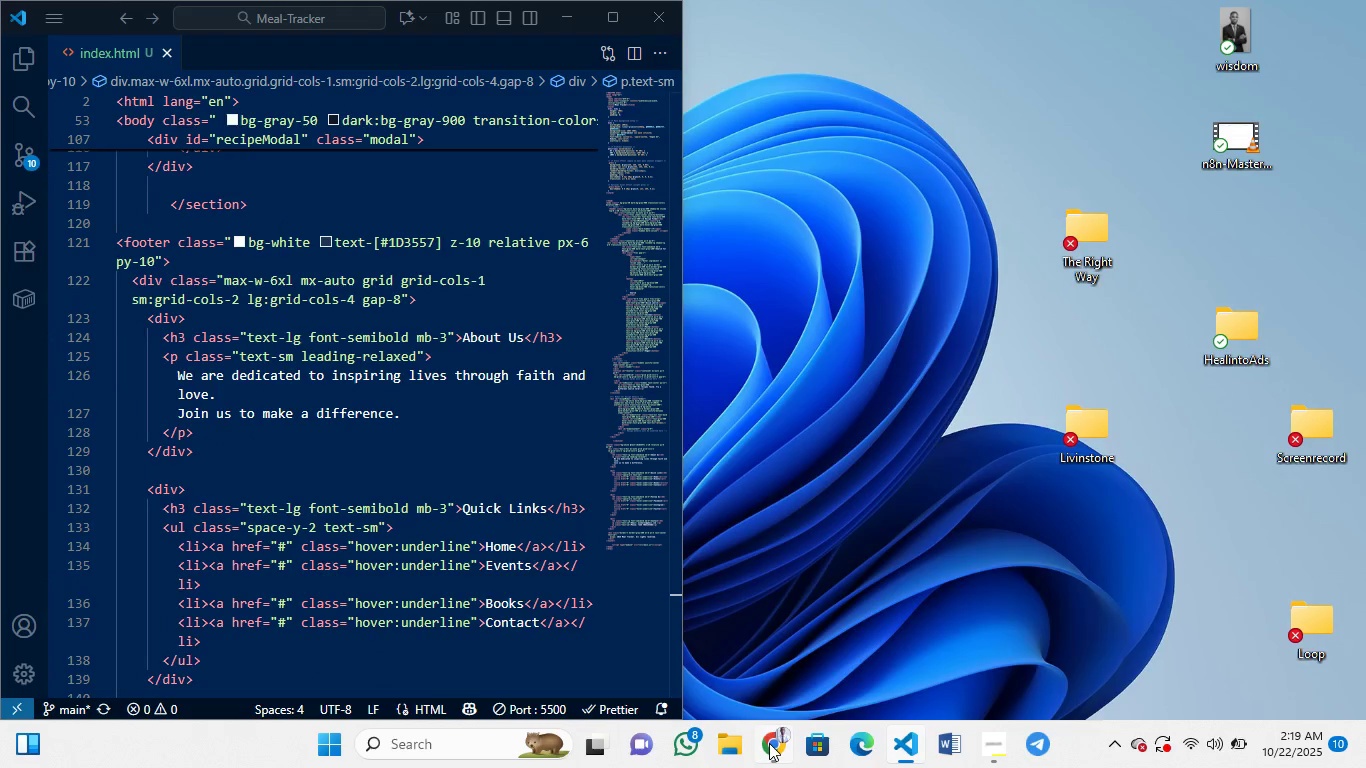 
left_click([769, 743])
 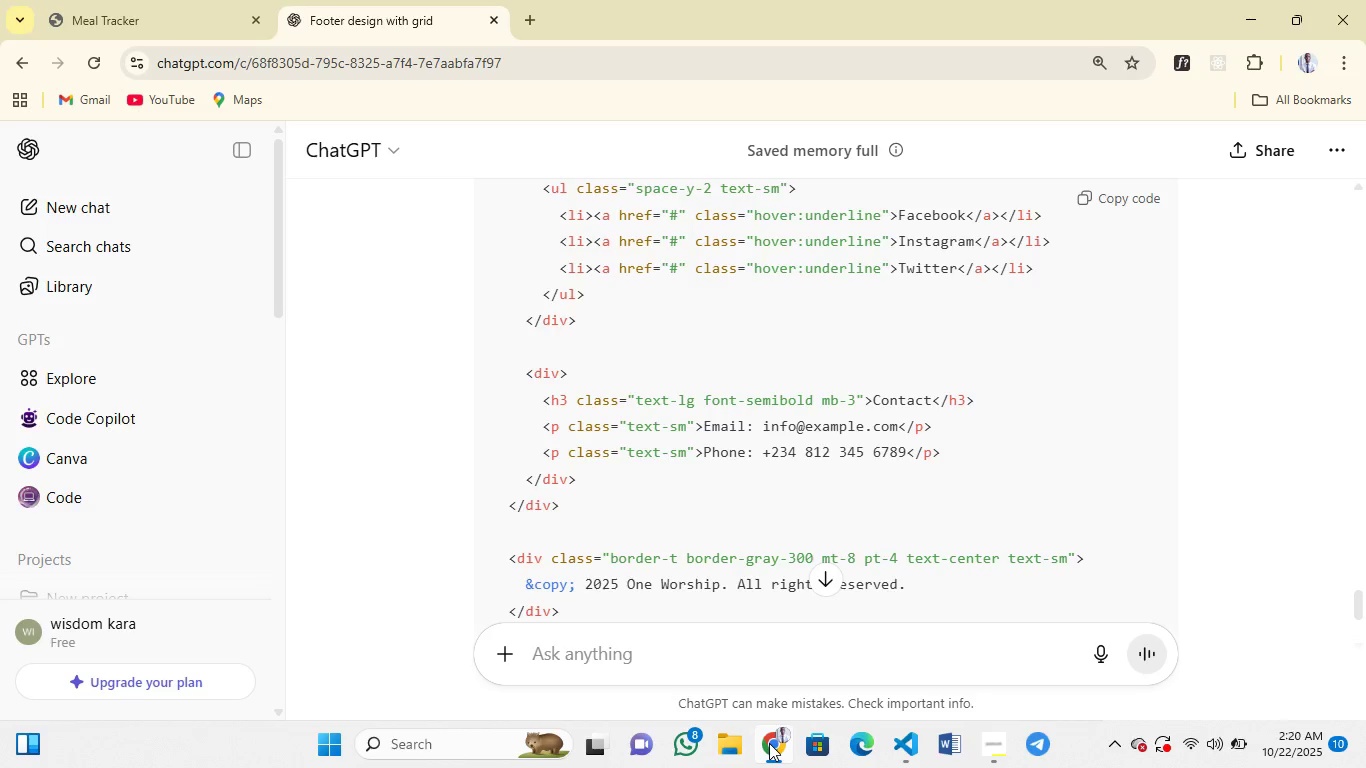 
wait(18.15)
 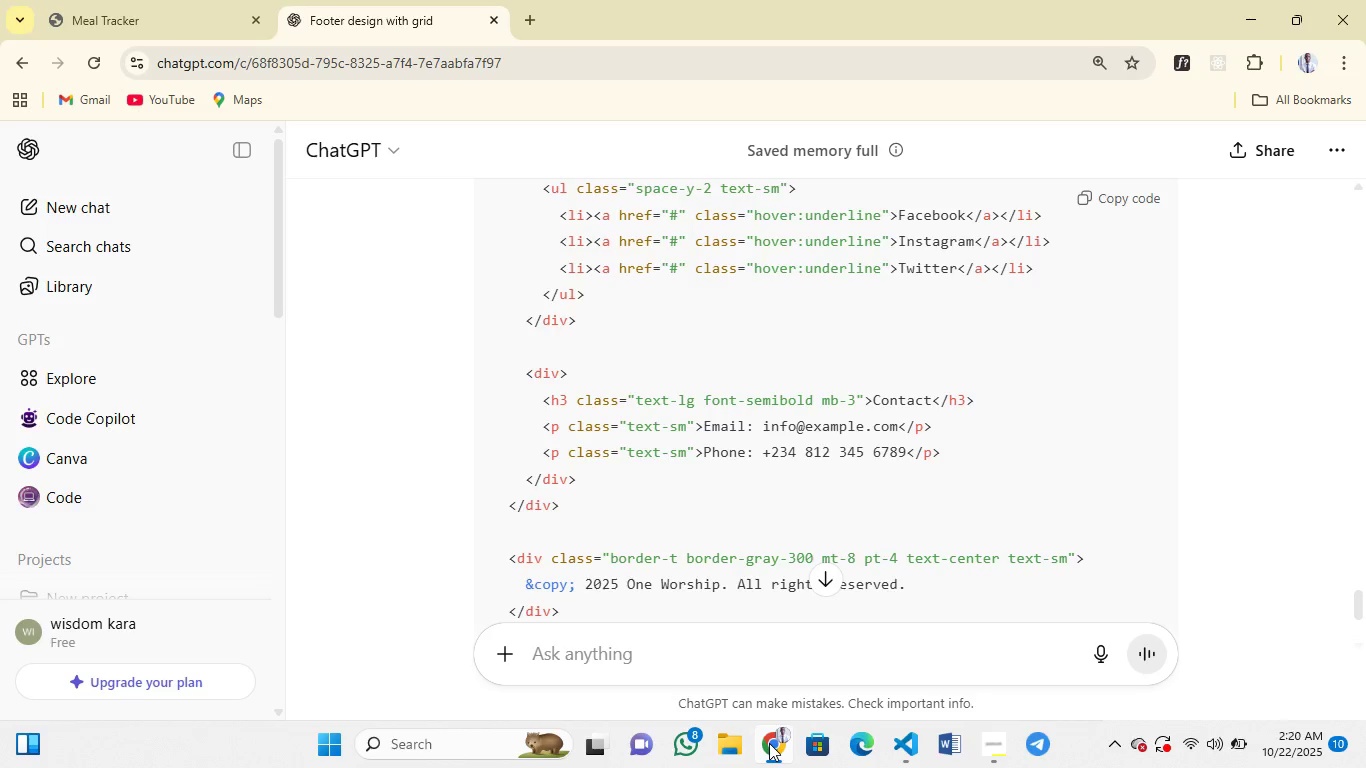 
left_click([128, 10])
 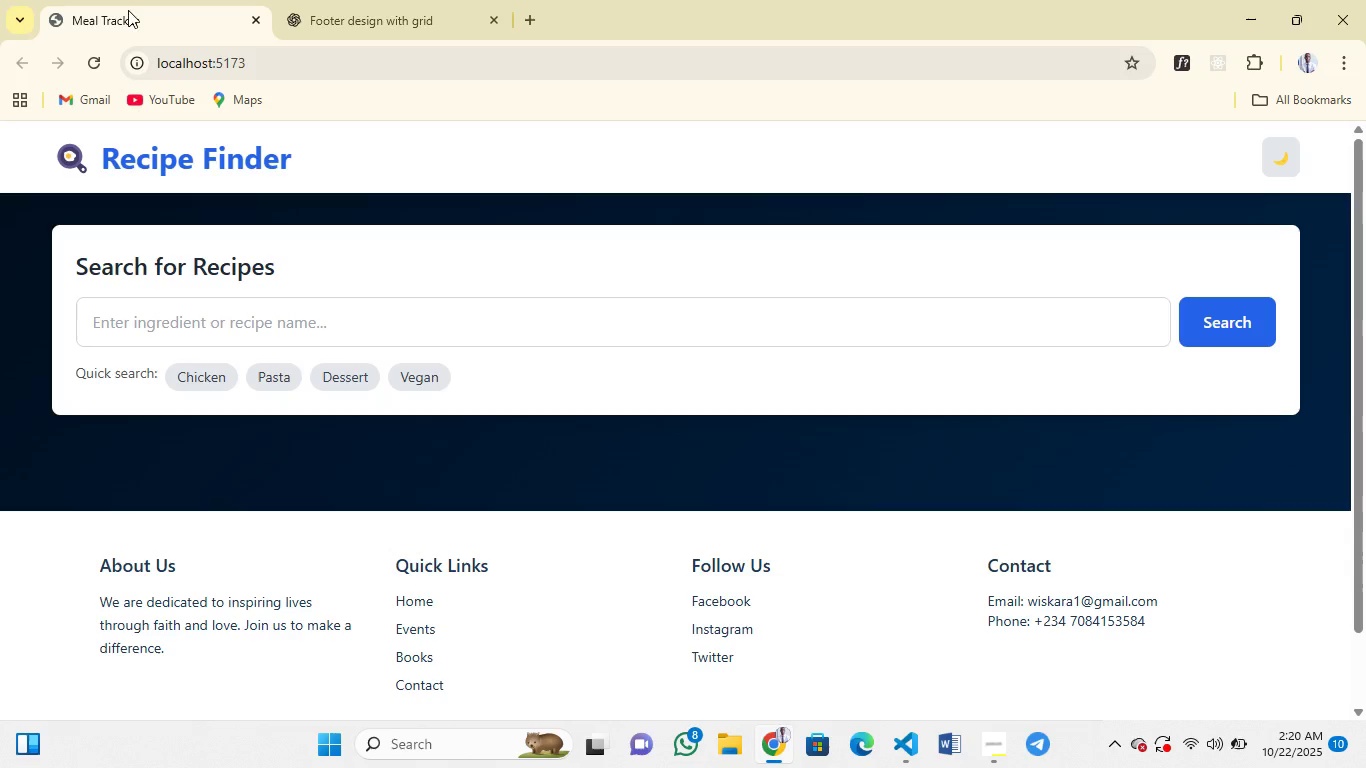 
scroll: coordinate [460, 427], scroll_direction: down, amount: 20.0
 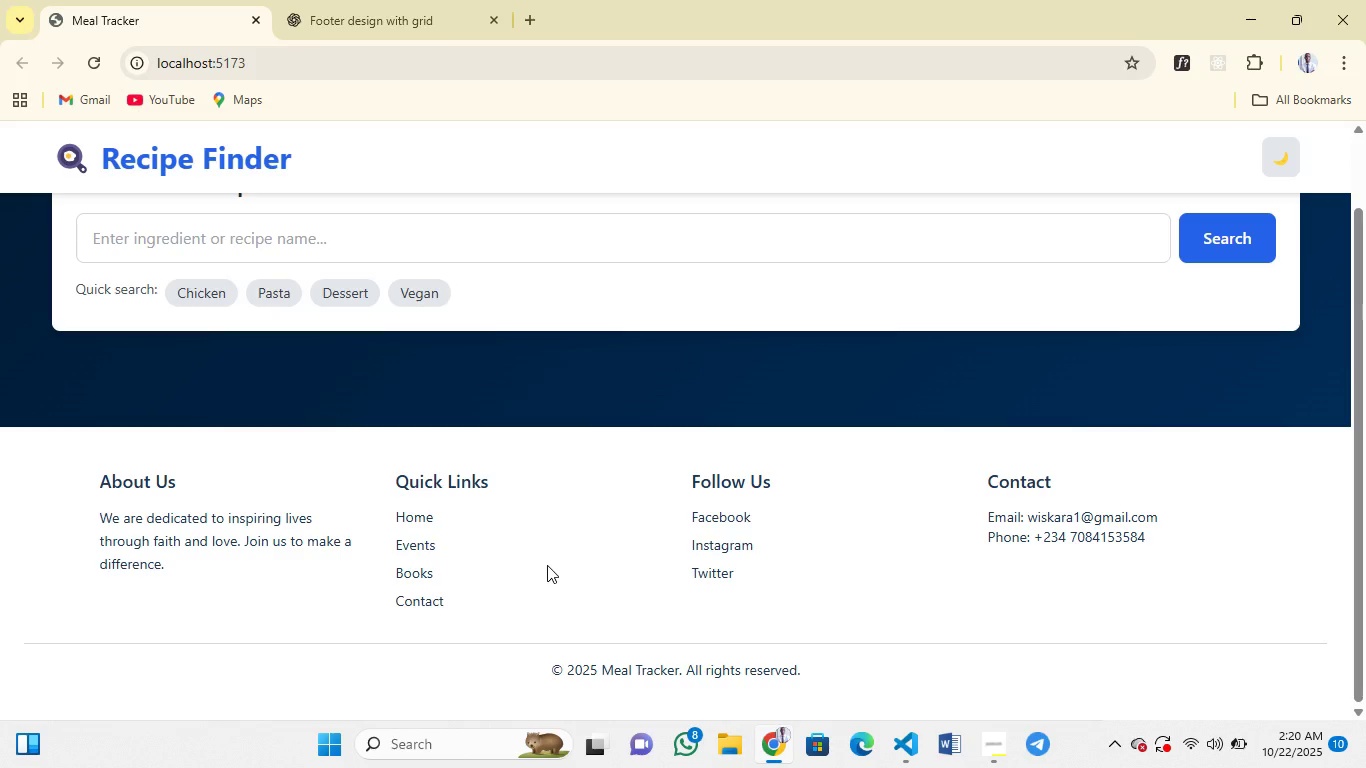 
wait(30.97)
 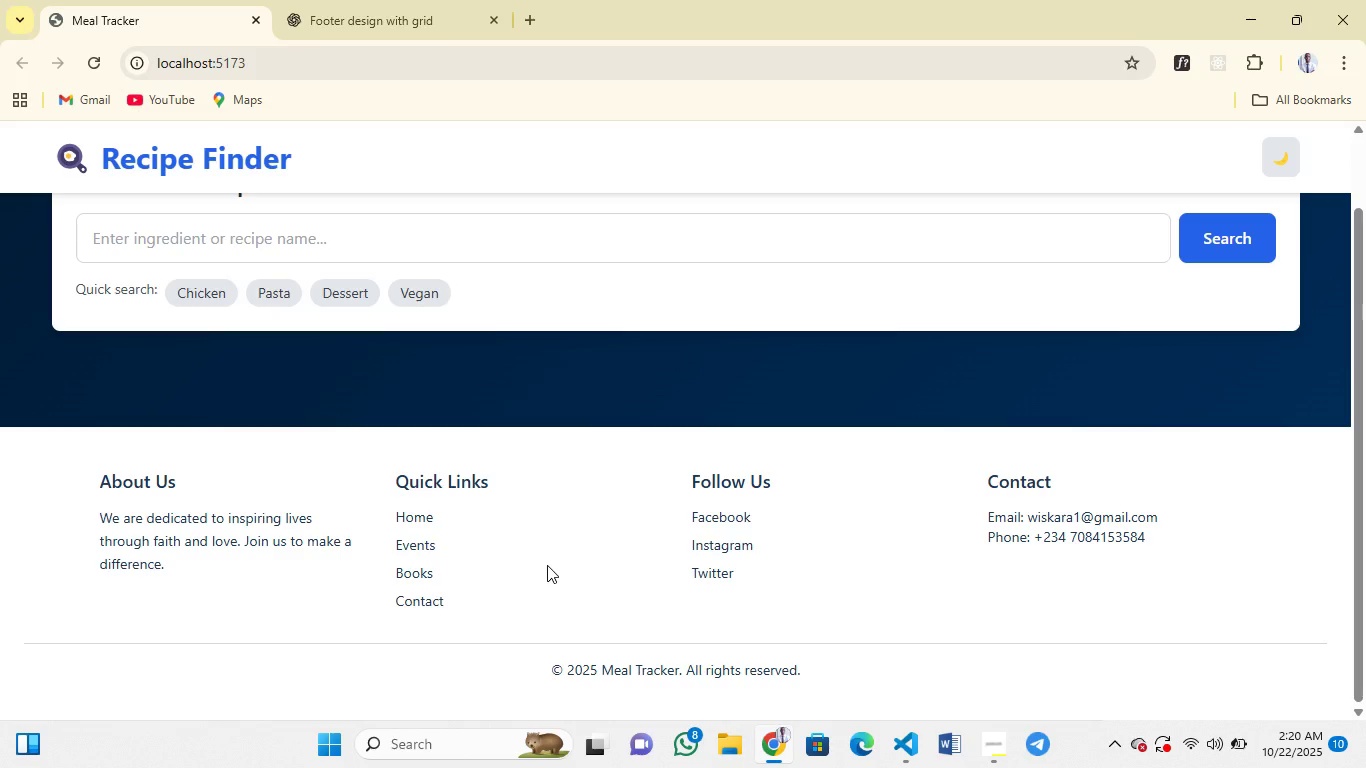 
scroll: coordinate [686, 505], scroll_direction: down, amount: 11.0
 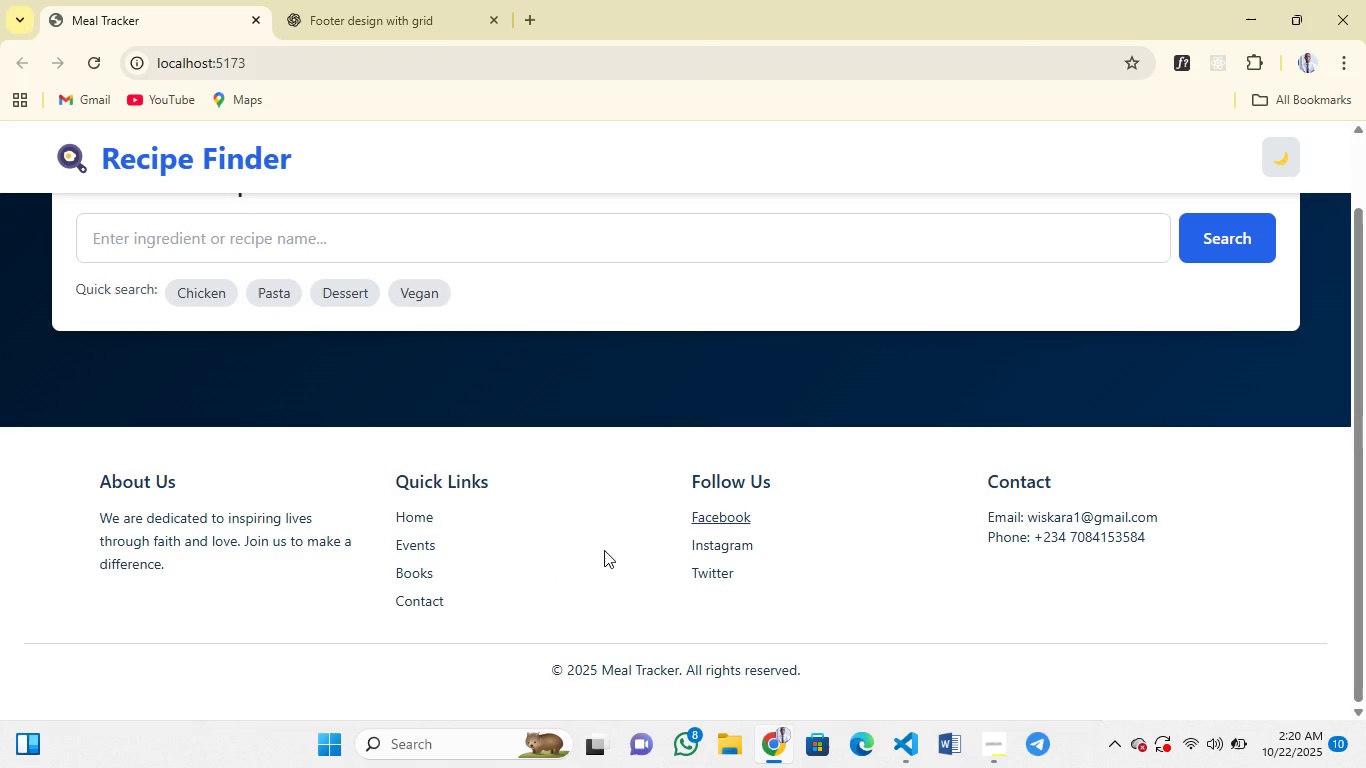 
scroll: coordinate [686, 505], scroll_direction: up, amount: 39.0
 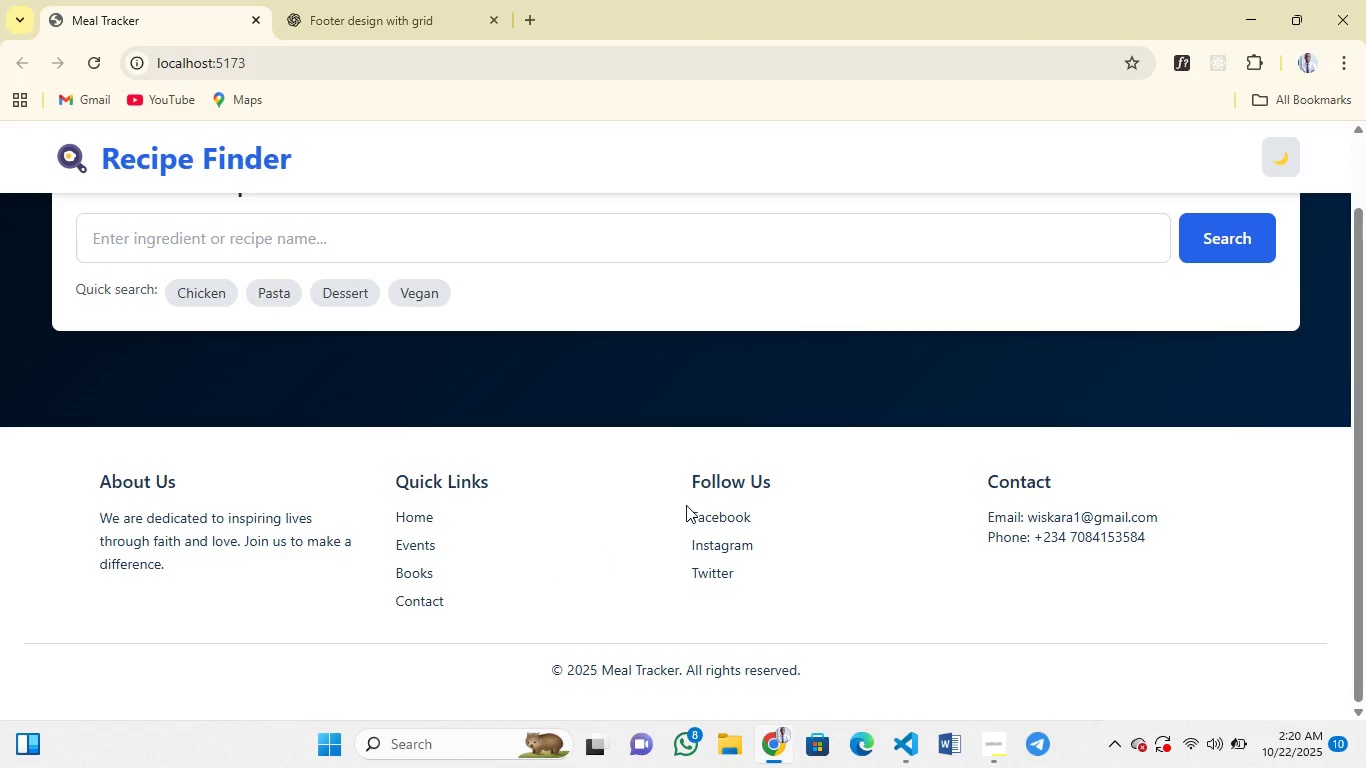 
left_click([340, 372])
 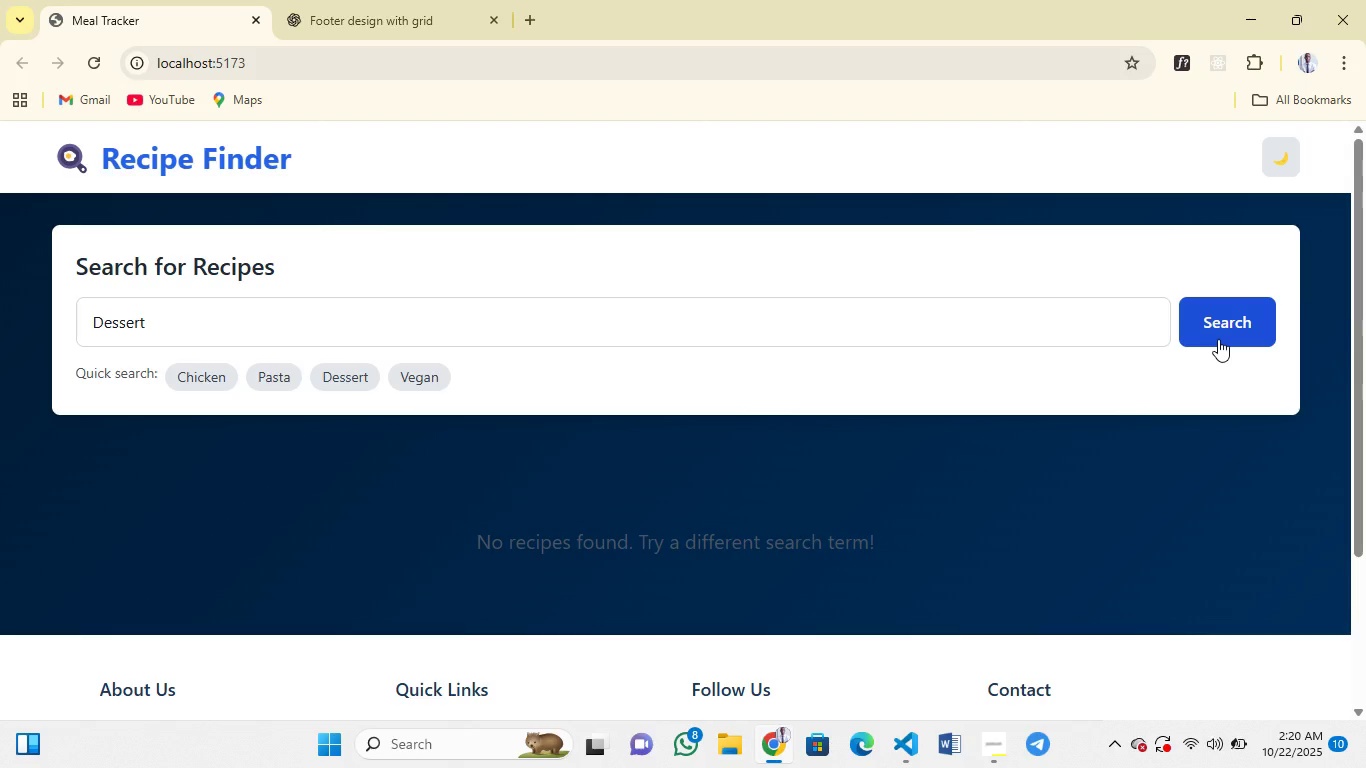 
left_click([1218, 339])
 